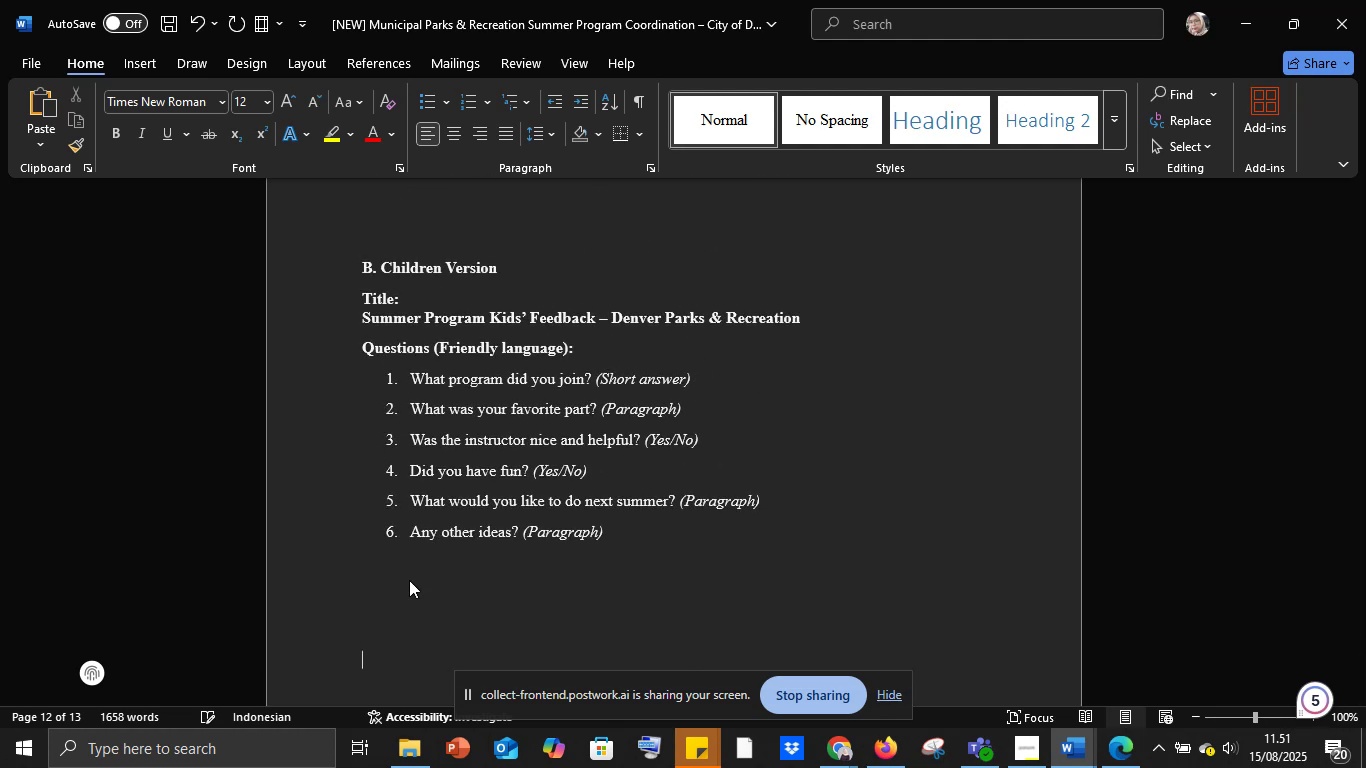 
key(Shift+Enter)
 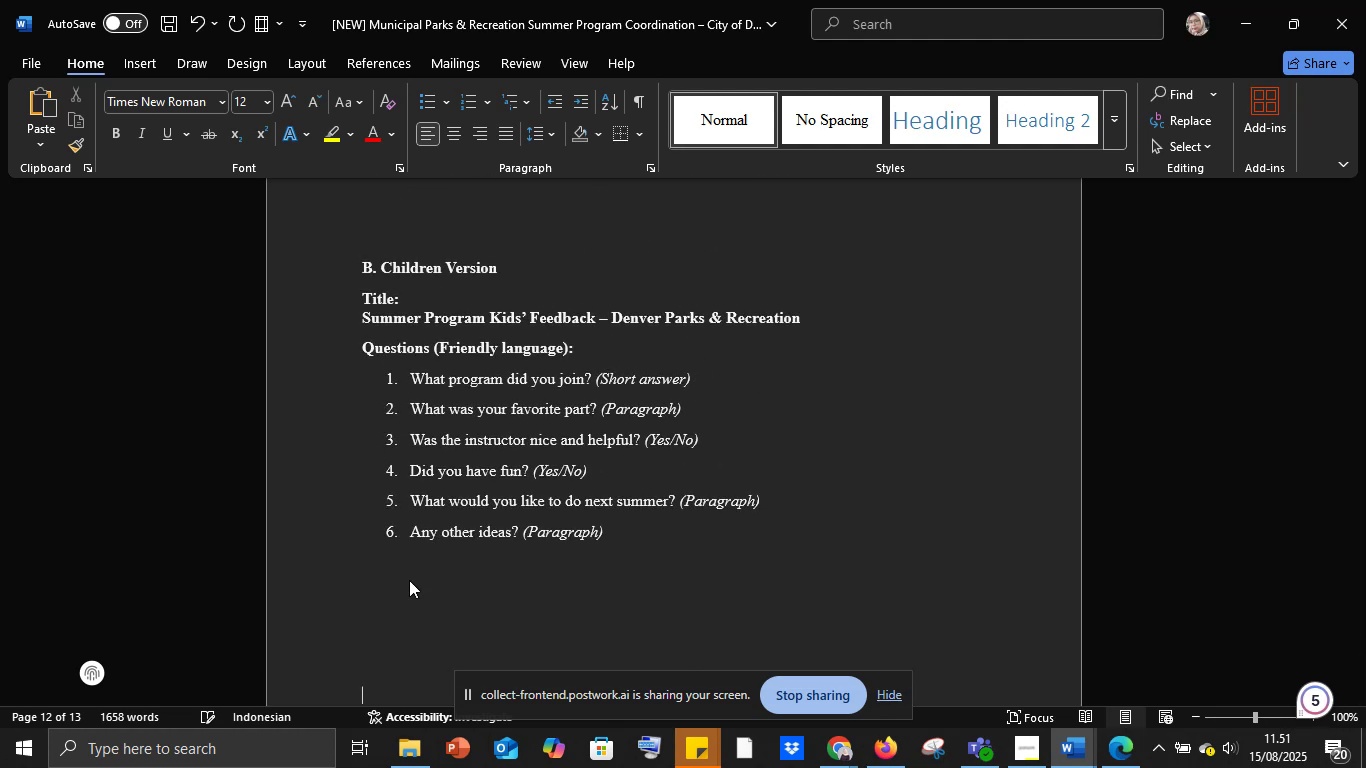 
key(Shift+Enter)
 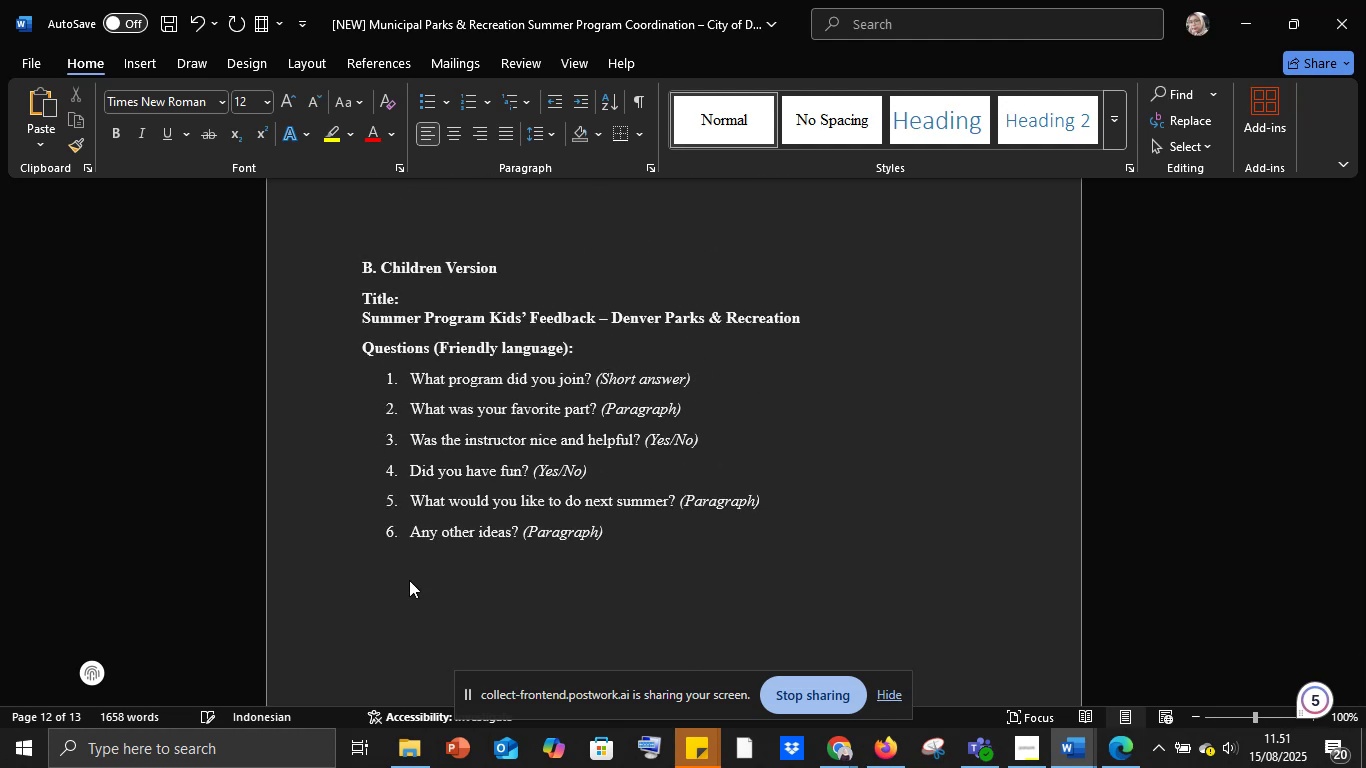 
key(Shift+Enter)
 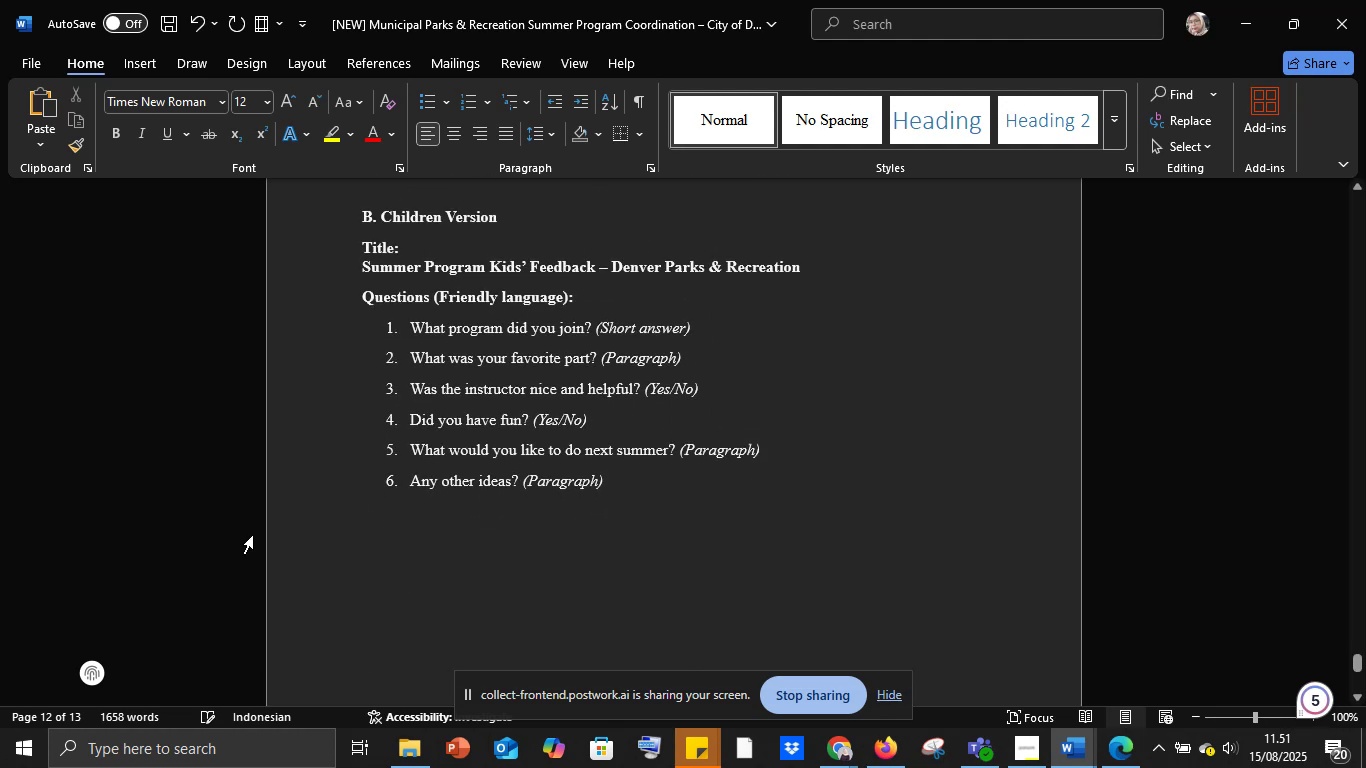 
scroll: coordinate [370, 542], scroll_direction: down, amount: 10.0
 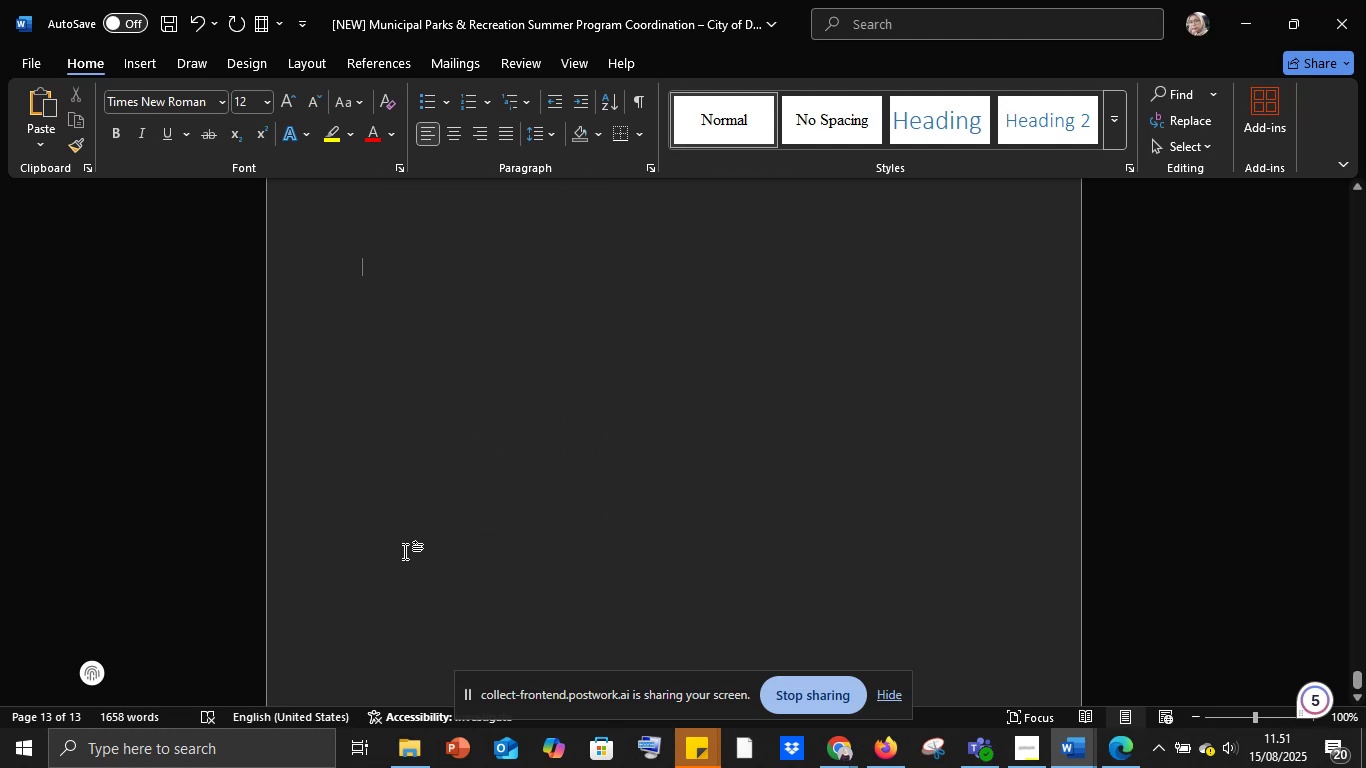 
key(Shift+Enter)
 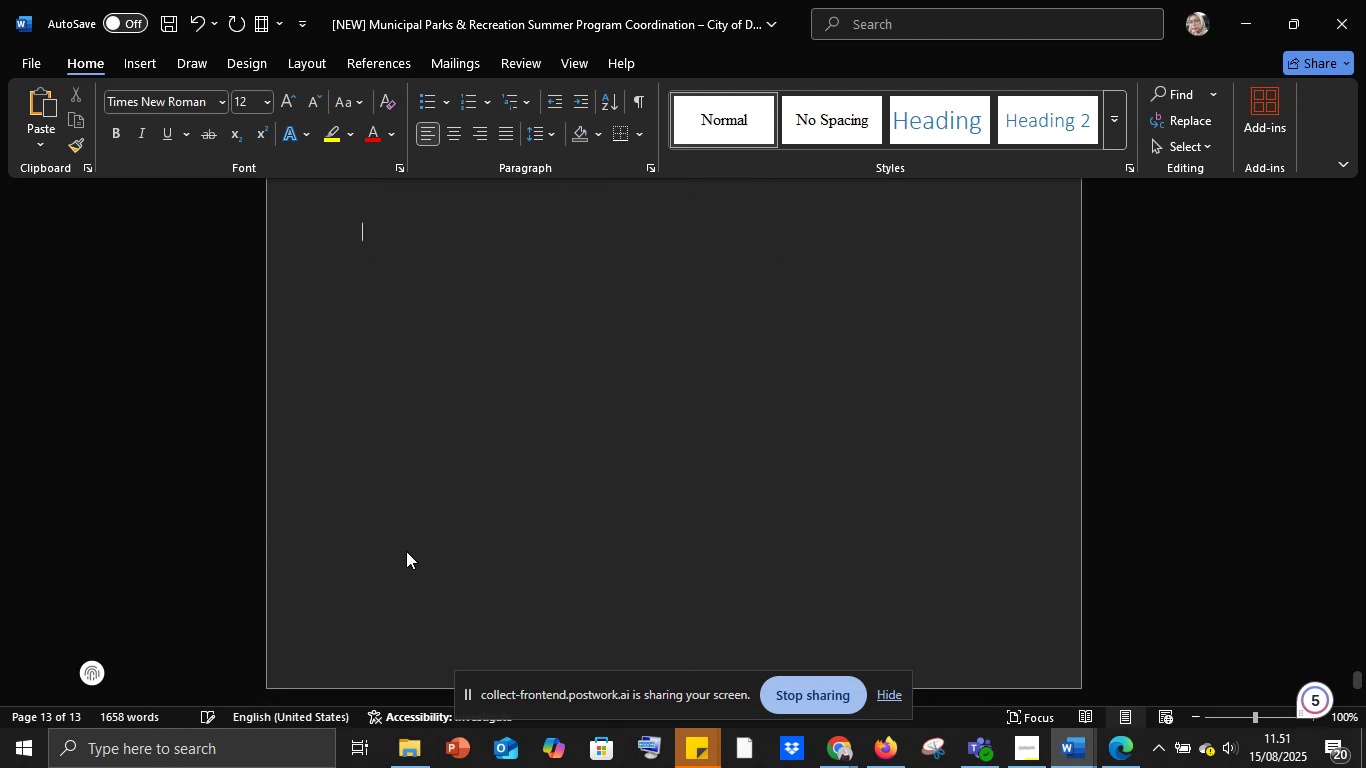 
key(Shift+Enter)
 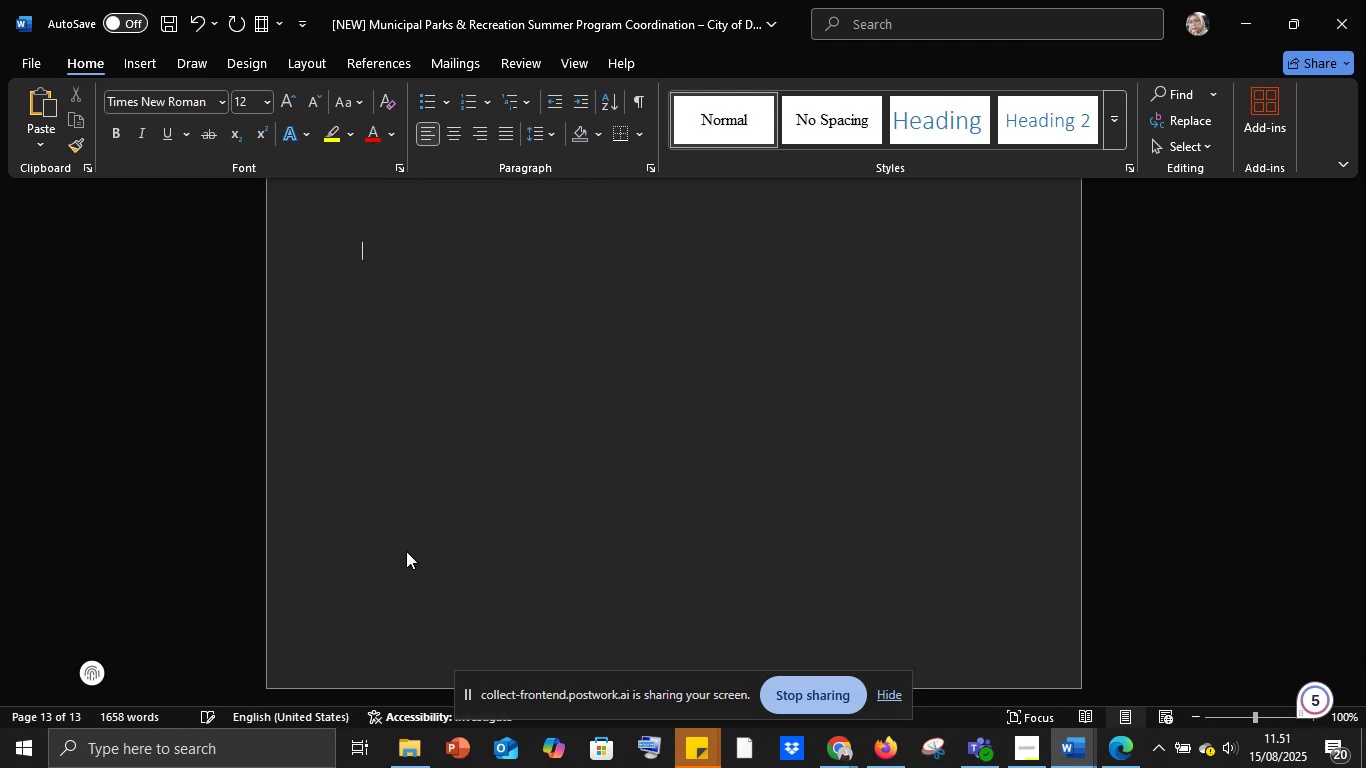 
key(Shift+Enter)
 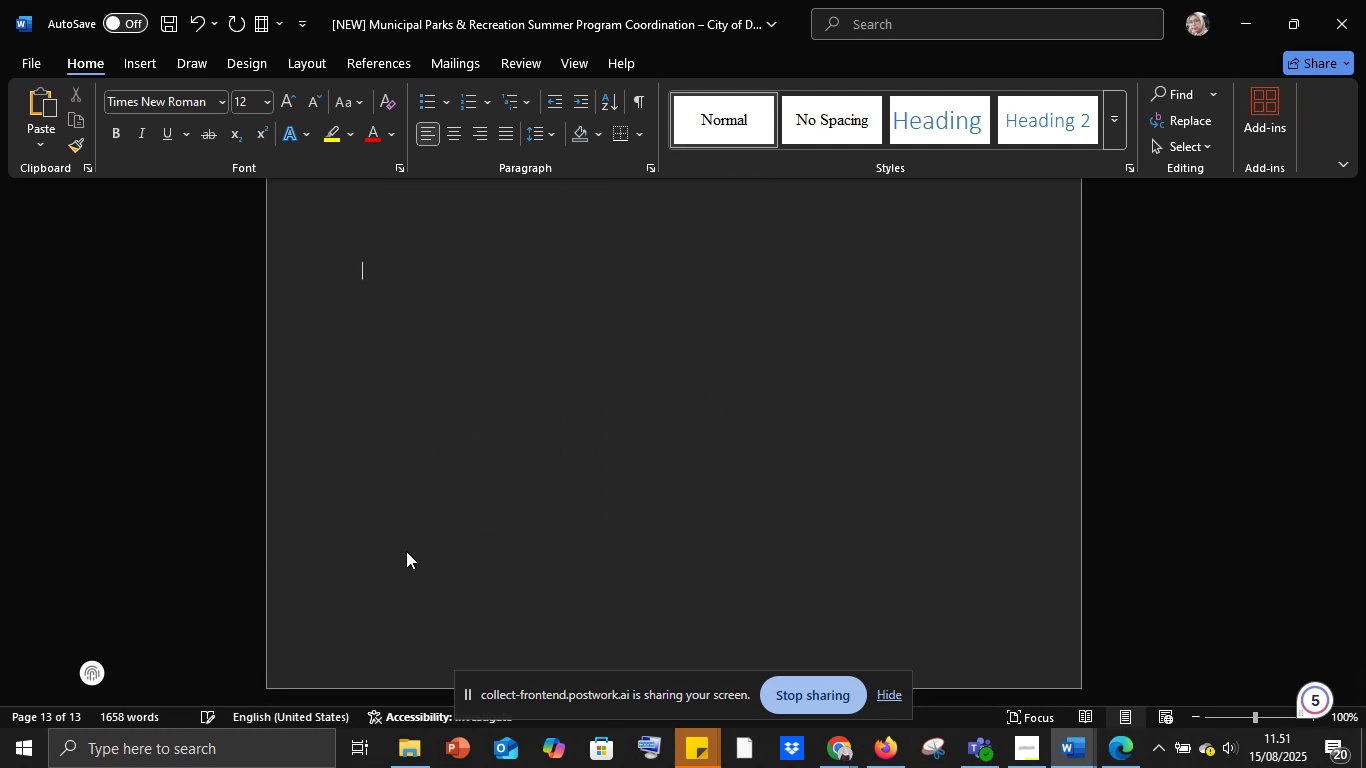 
key(Shift+Enter)
 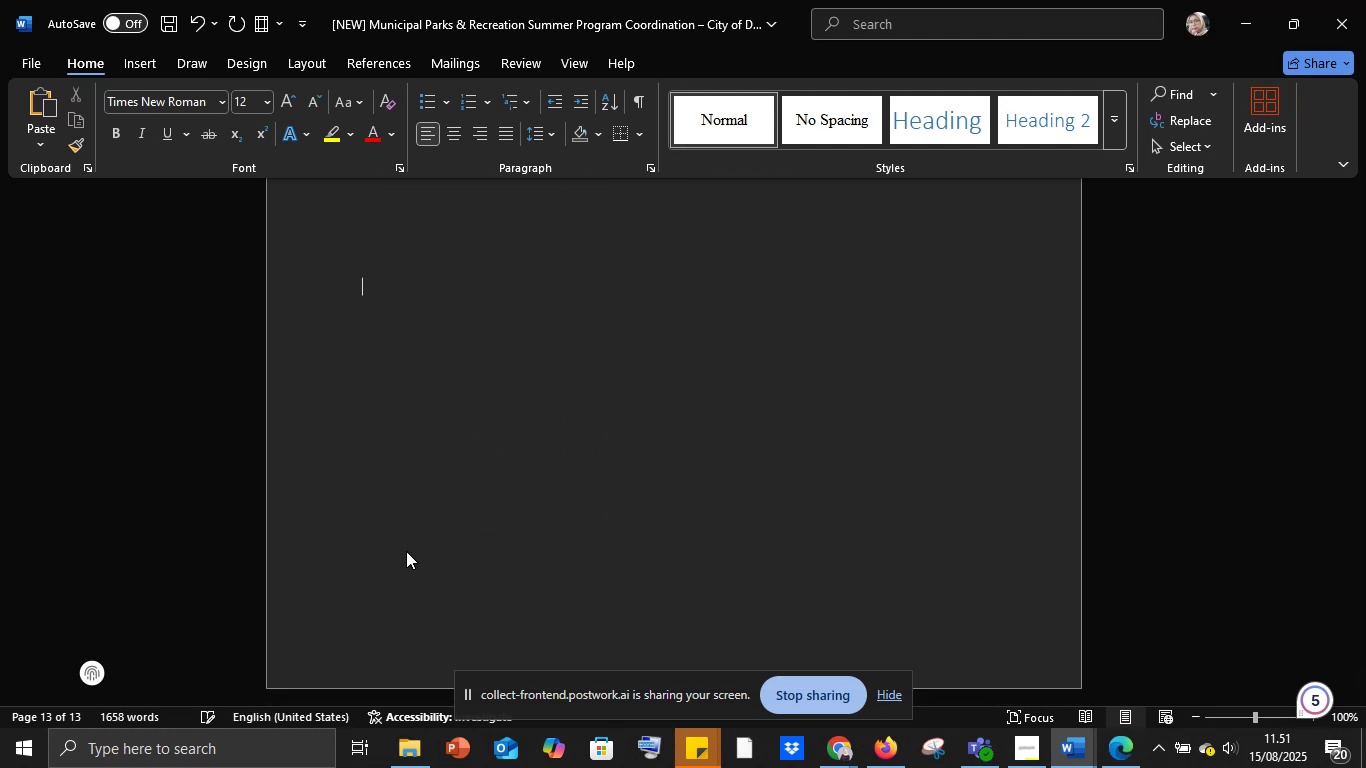 
hold_key(key=Enter, duration=0.47)
 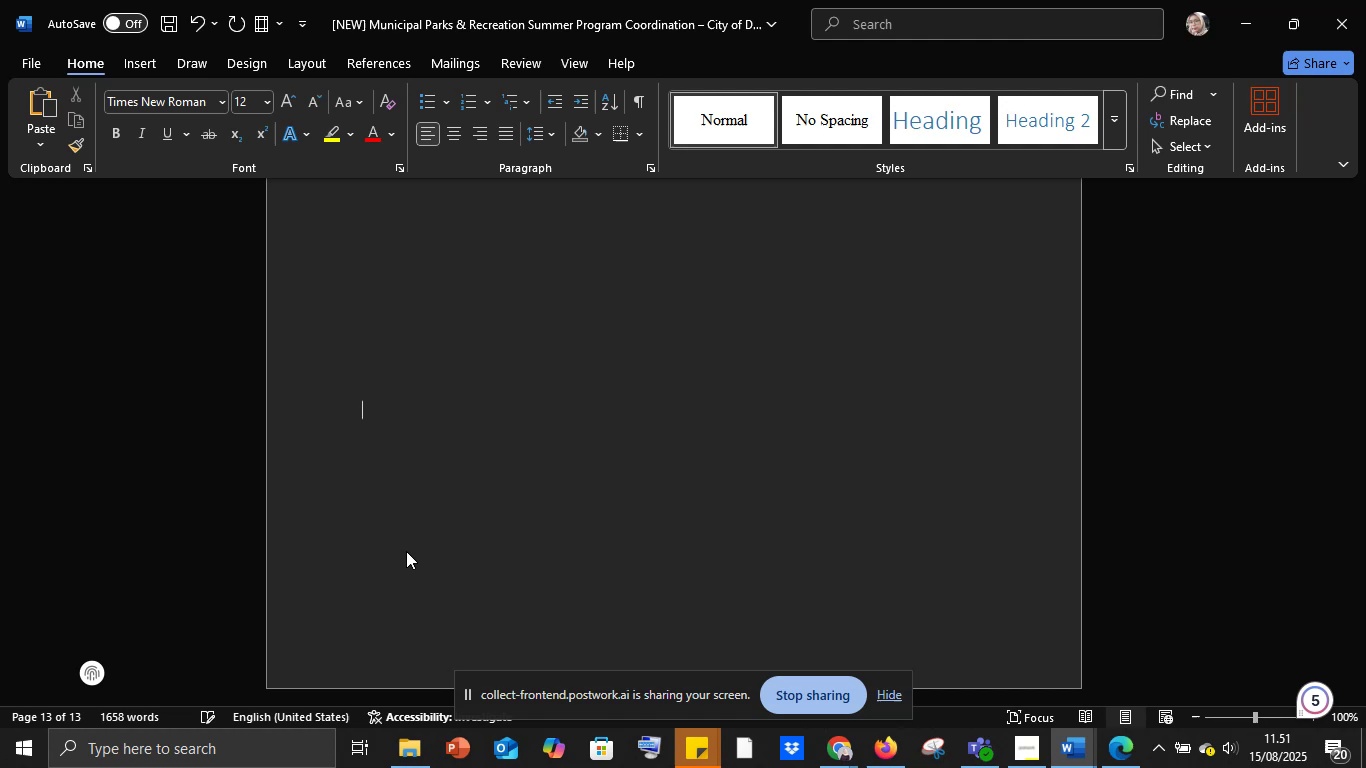 
key(Shift+Enter)
 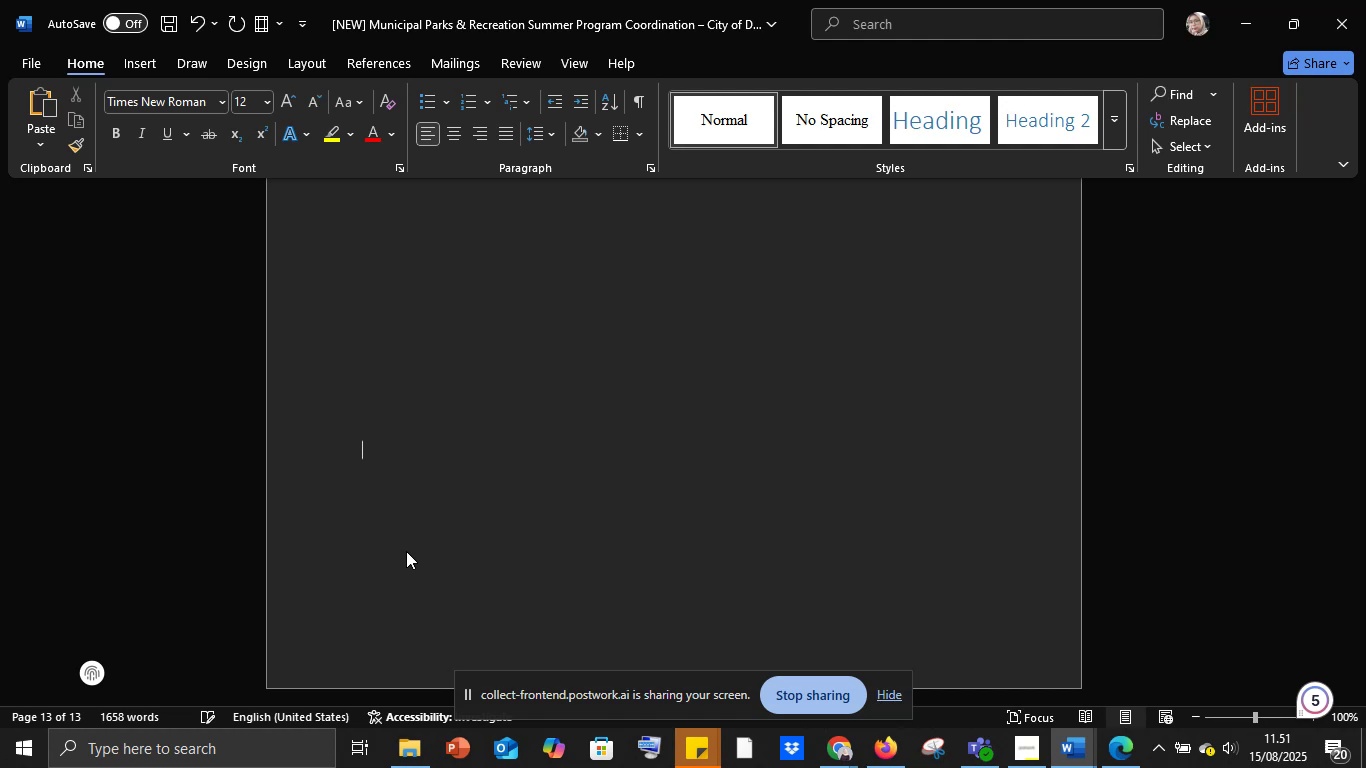 
hold_key(key=Enter, duration=0.41)
 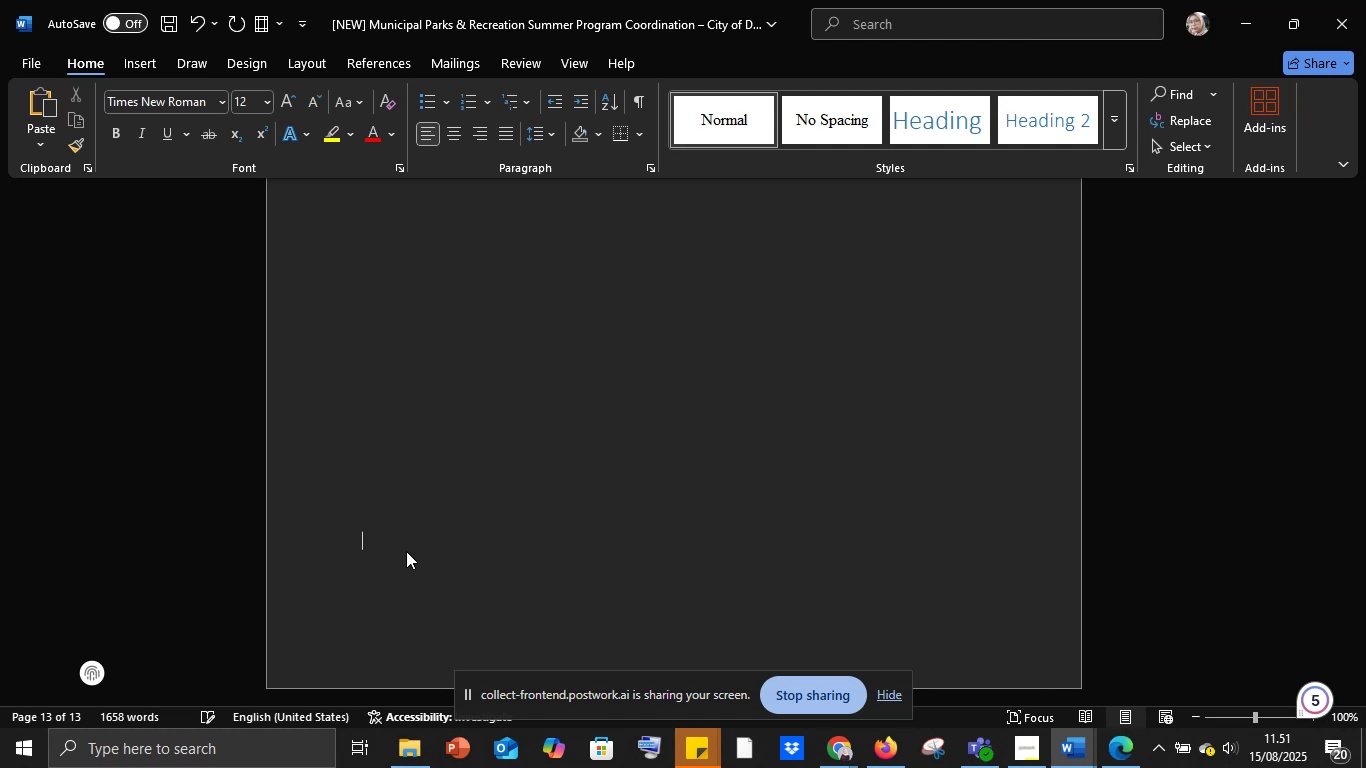 
hold_key(key=Enter, duration=0.37)
 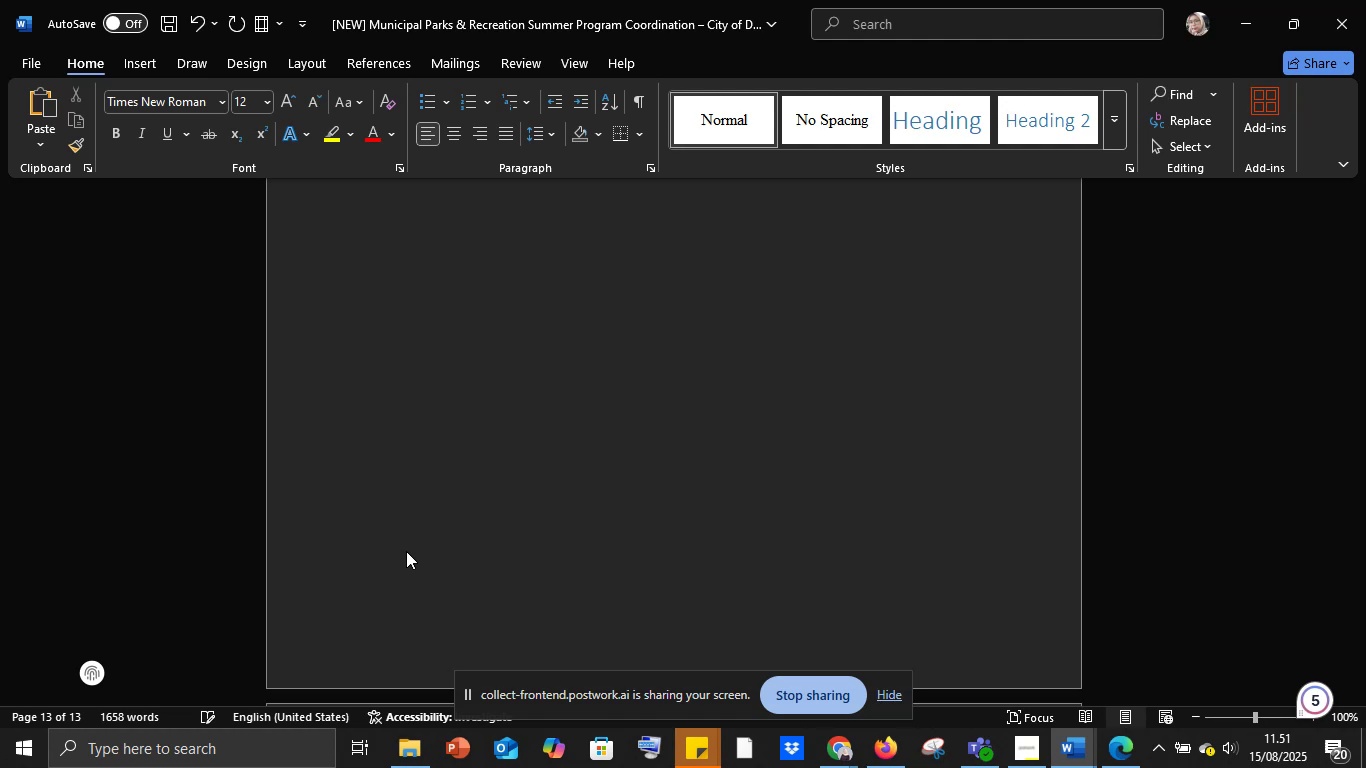 
key(Shift+Enter)
 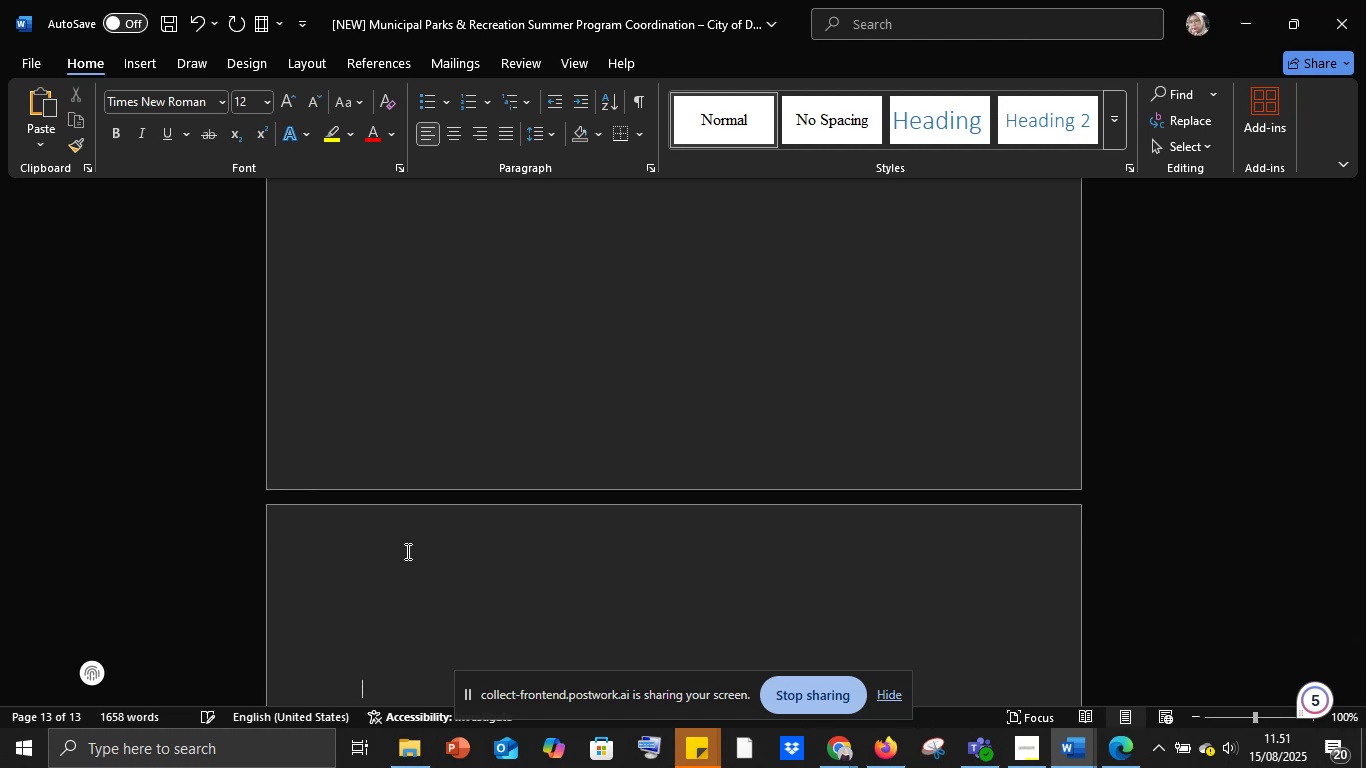 
key(Shift+Backspace)
 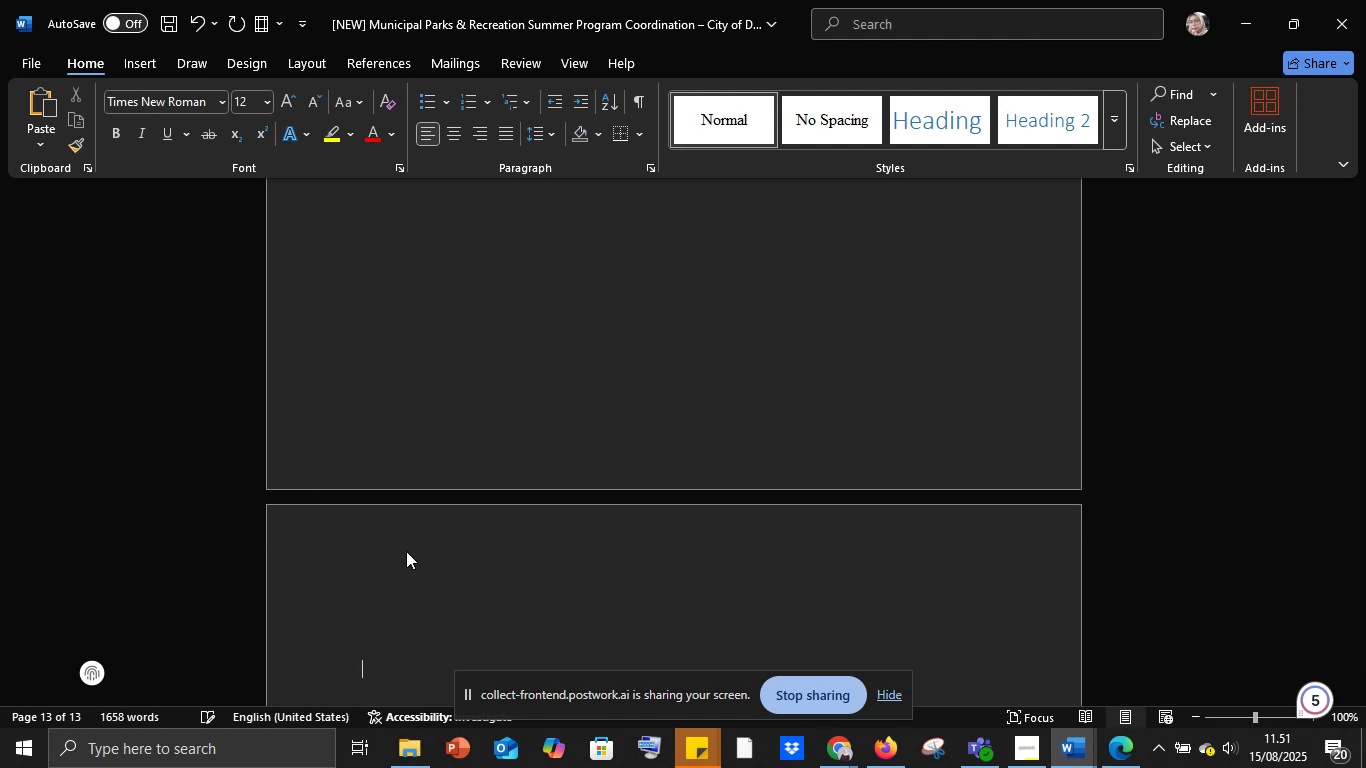 
key(Shift+Backspace)
 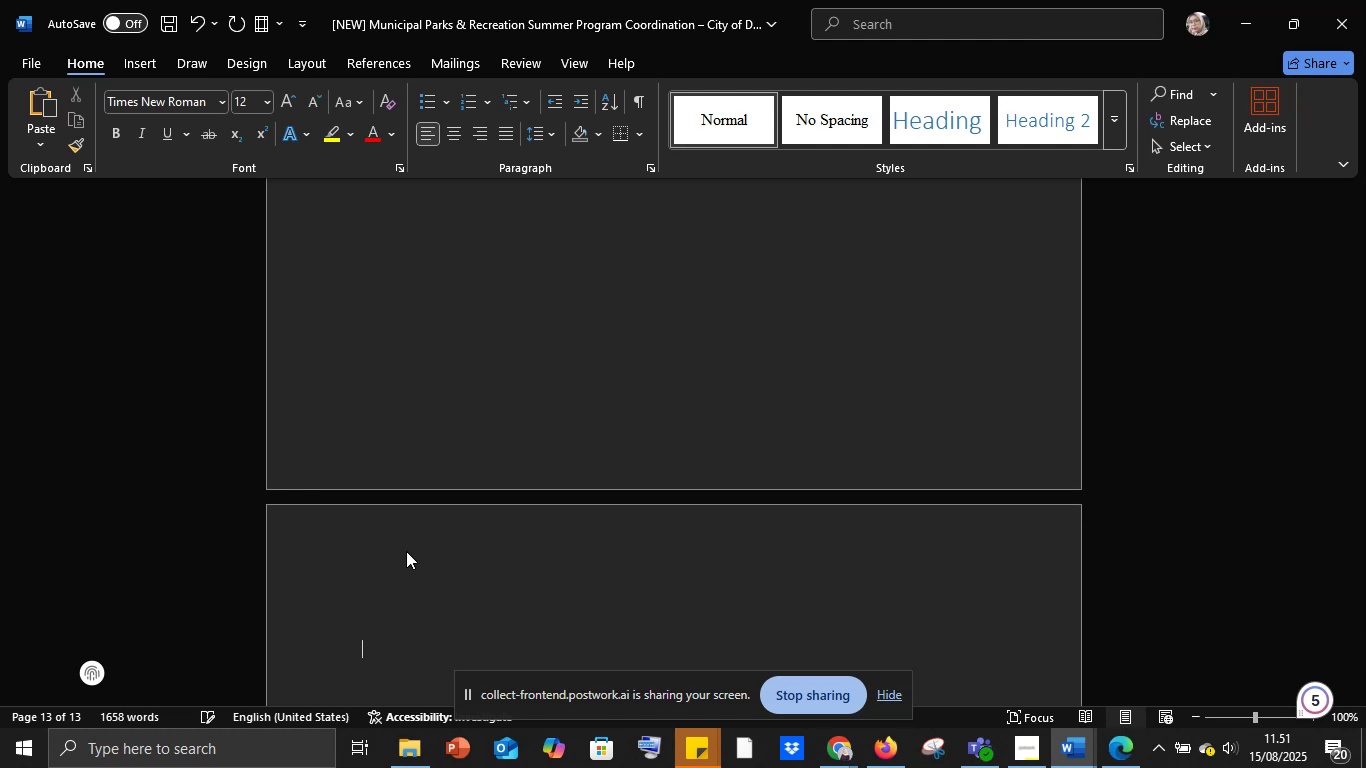 
key(Shift+Backspace)
 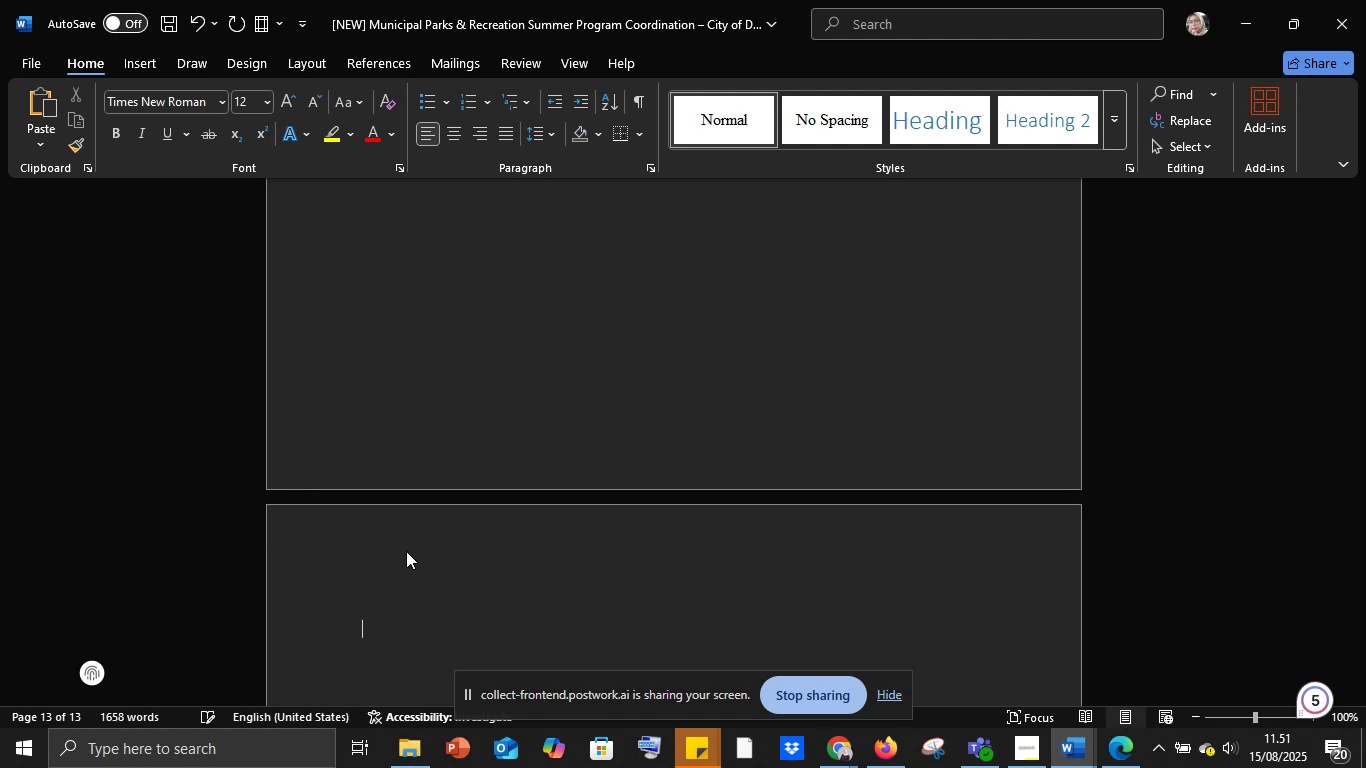 
key(Shift+Backspace)
 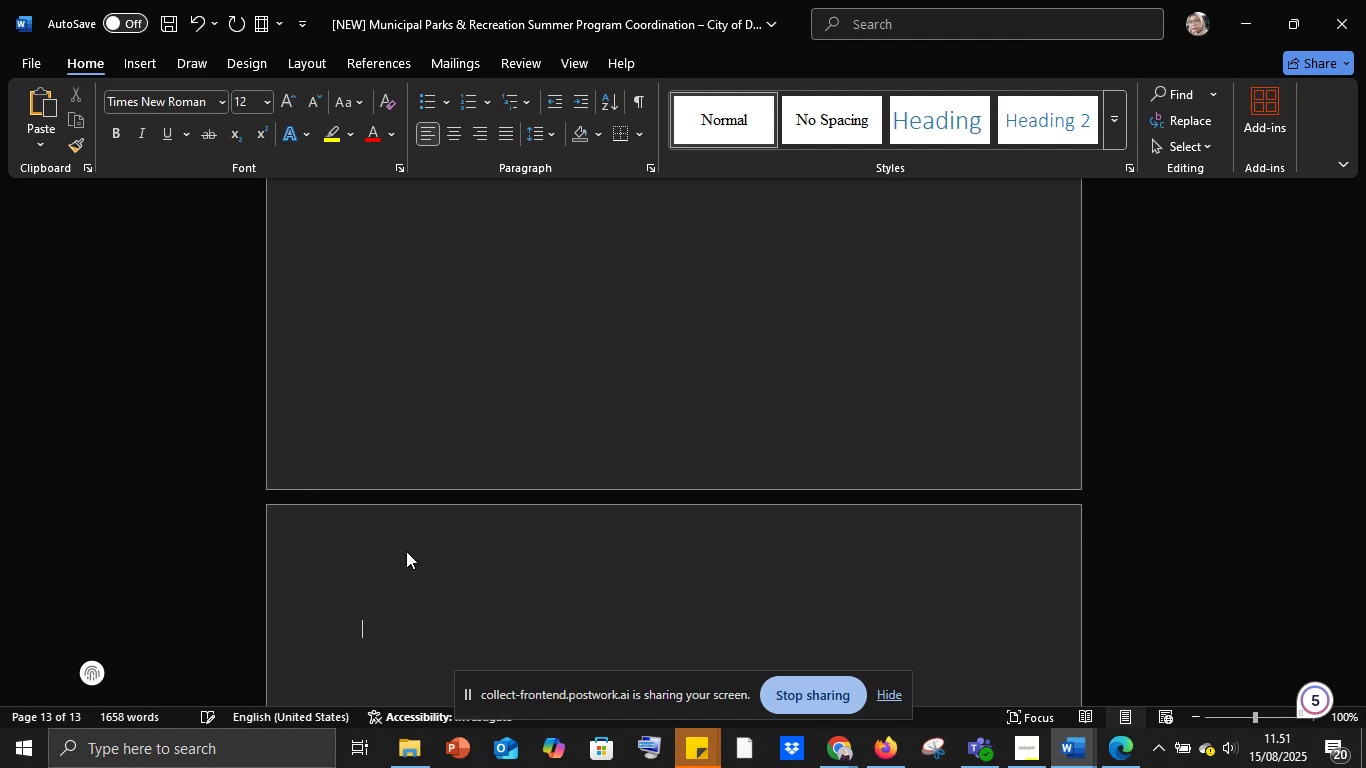 
key(Shift+Backspace)
 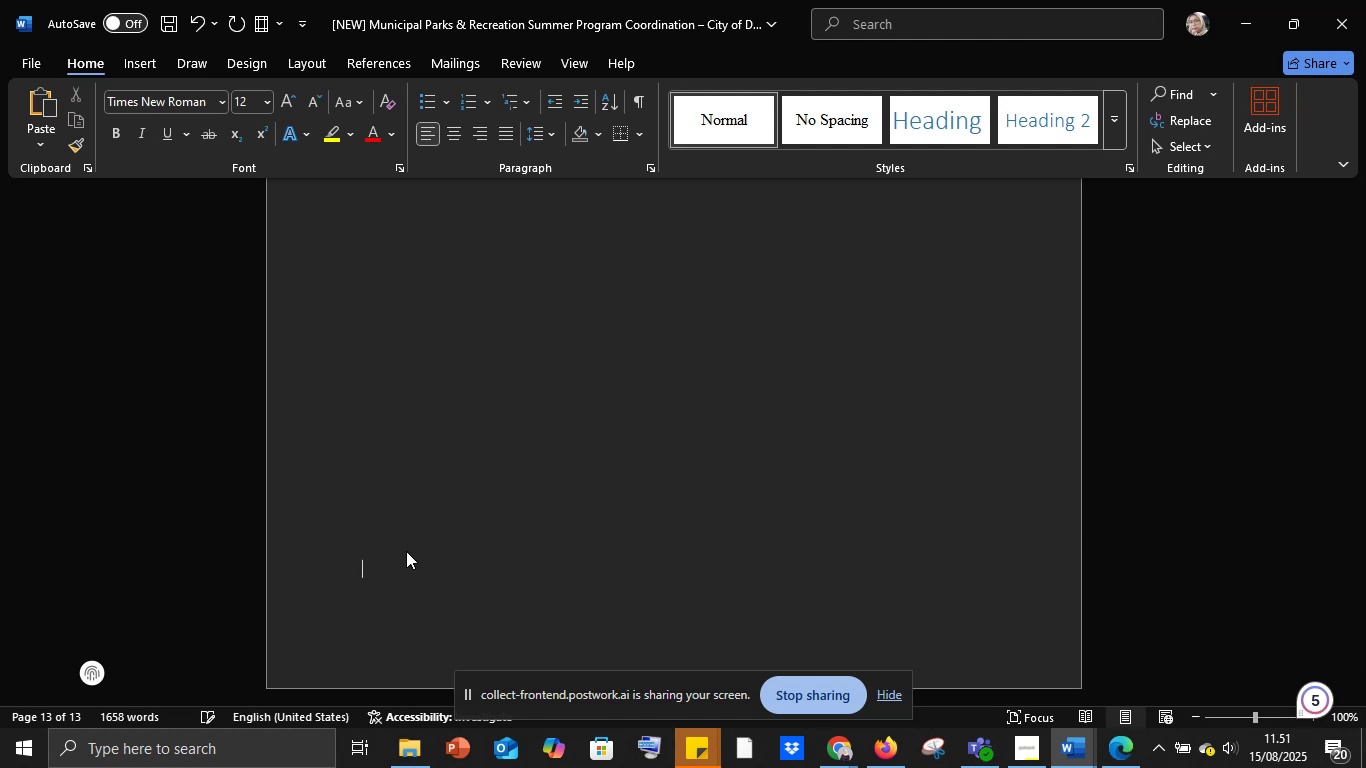 
key(Shift+Enter)
 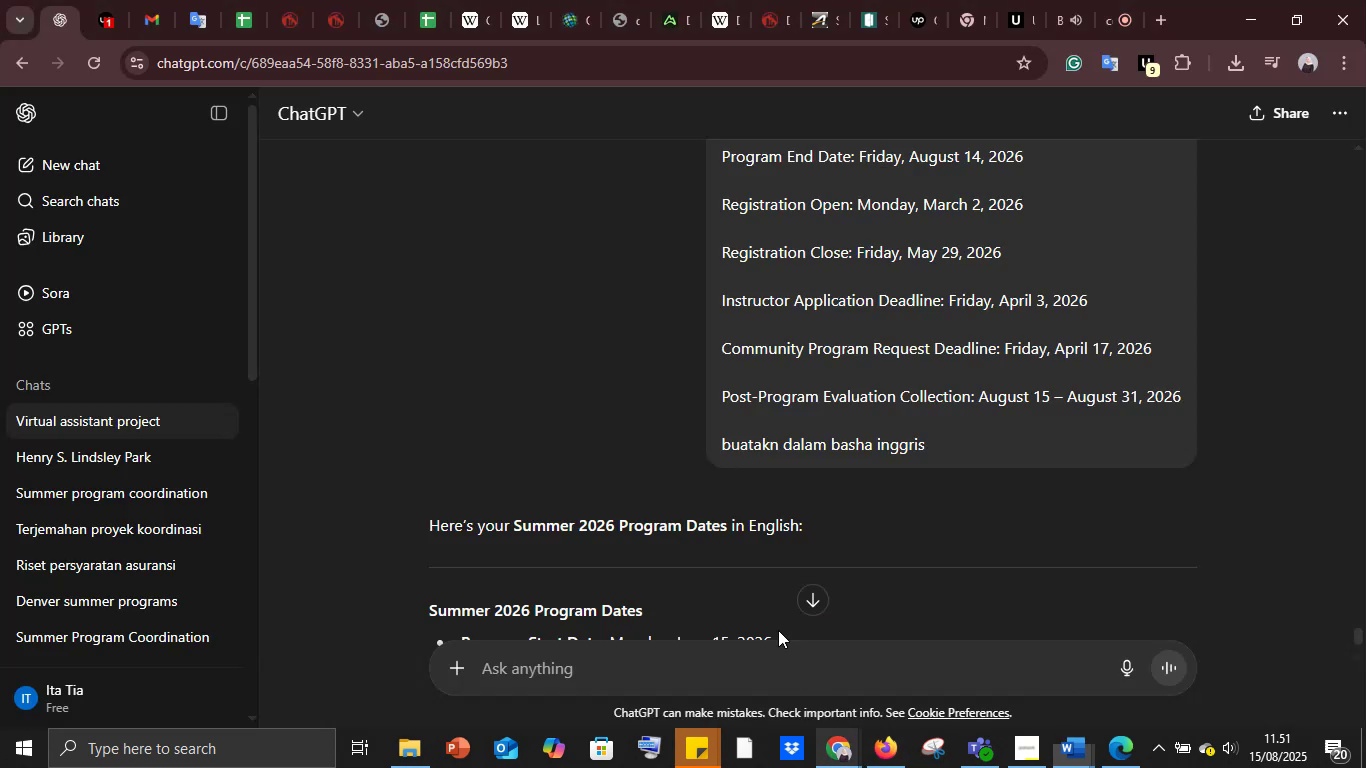 
scroll: coordinate [539, 434], scroll_direction: up, amount: 367.0
 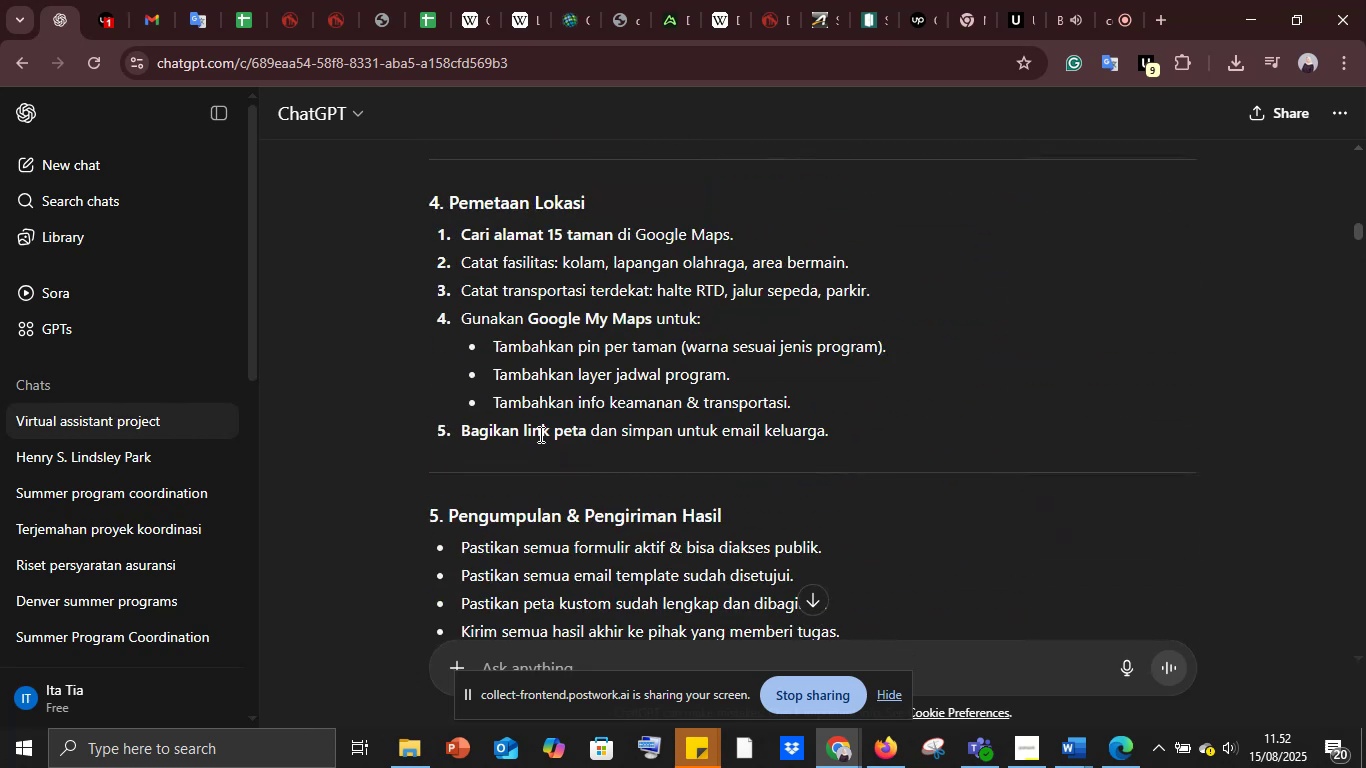 
scroll: coordinate [539, 434], scroll_direction: up, amount: 6.0
 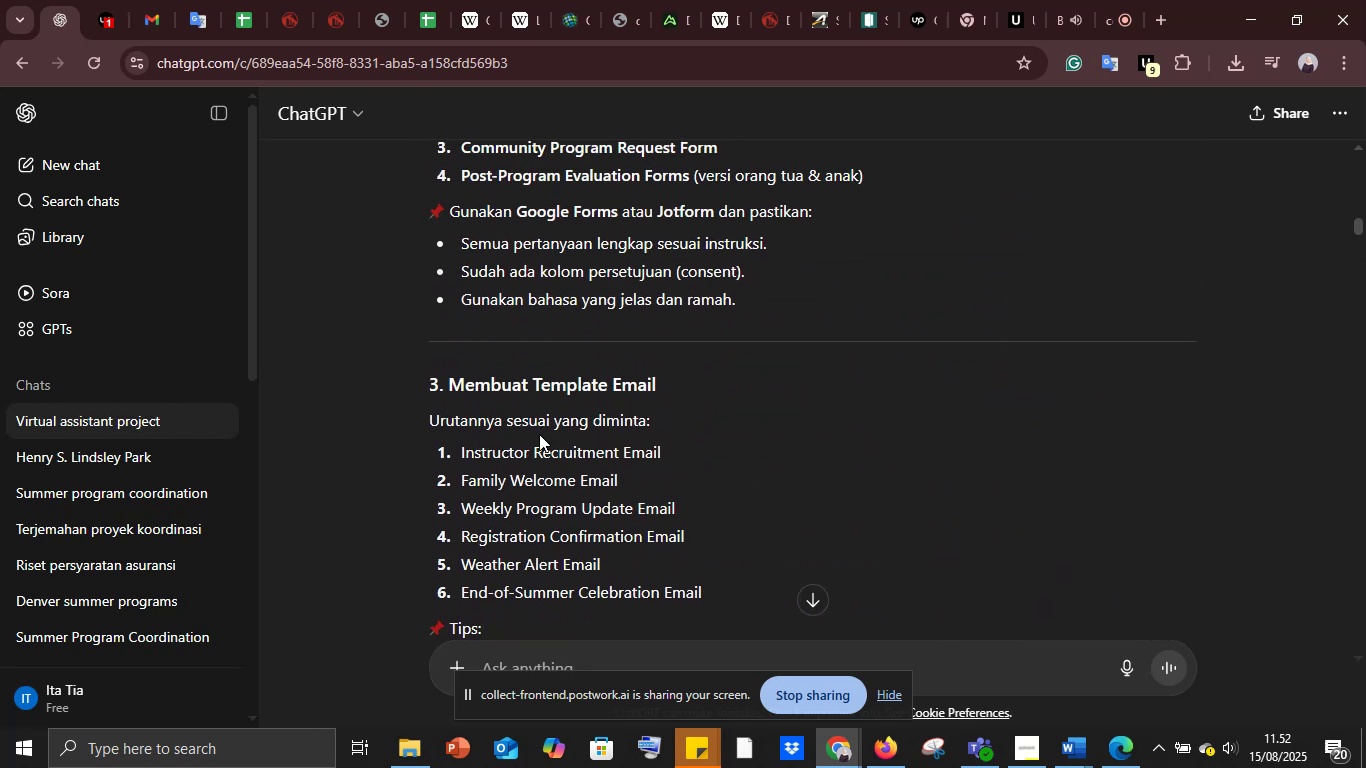 
scroll: coordinate [539, 434], scroll_direction: down, amount: 3.0
 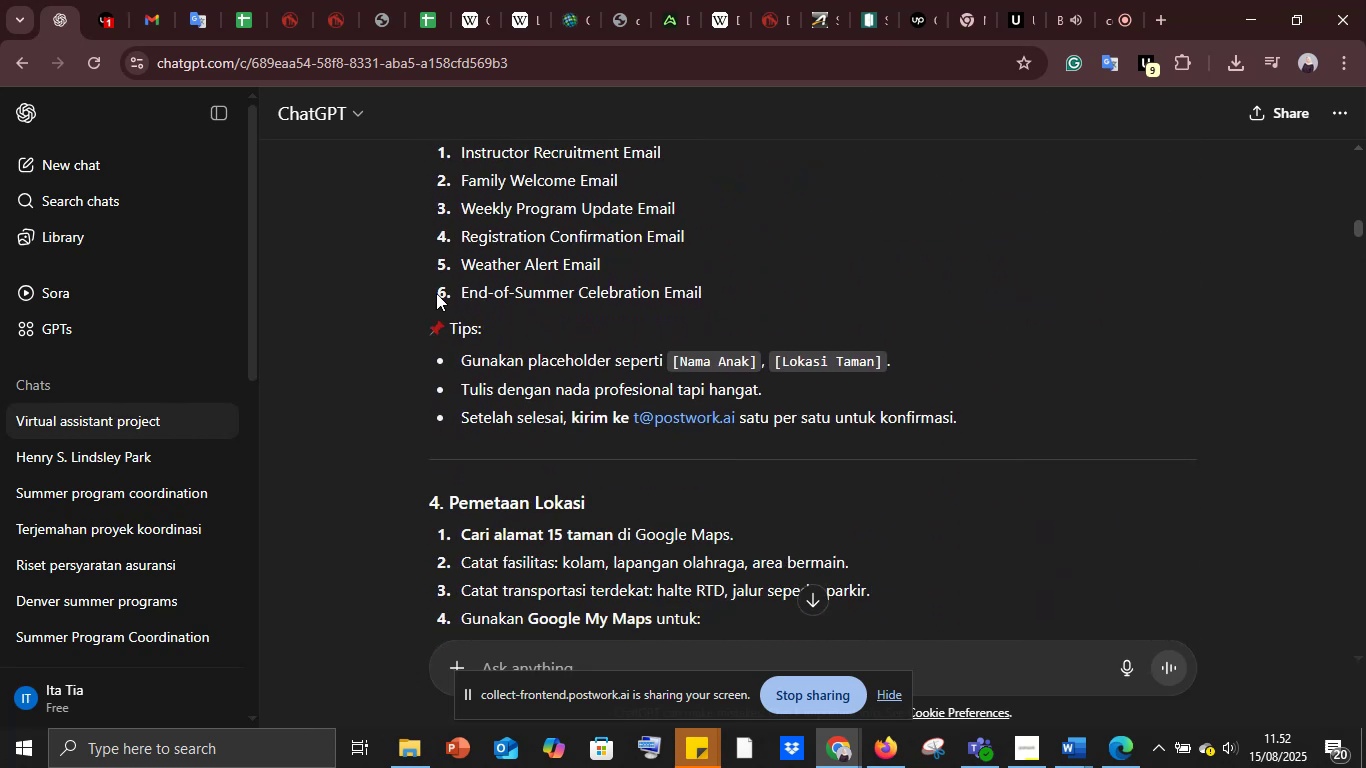 
scroll: coordinate [436, 293], scroll_direction: up, amount: 1.0
 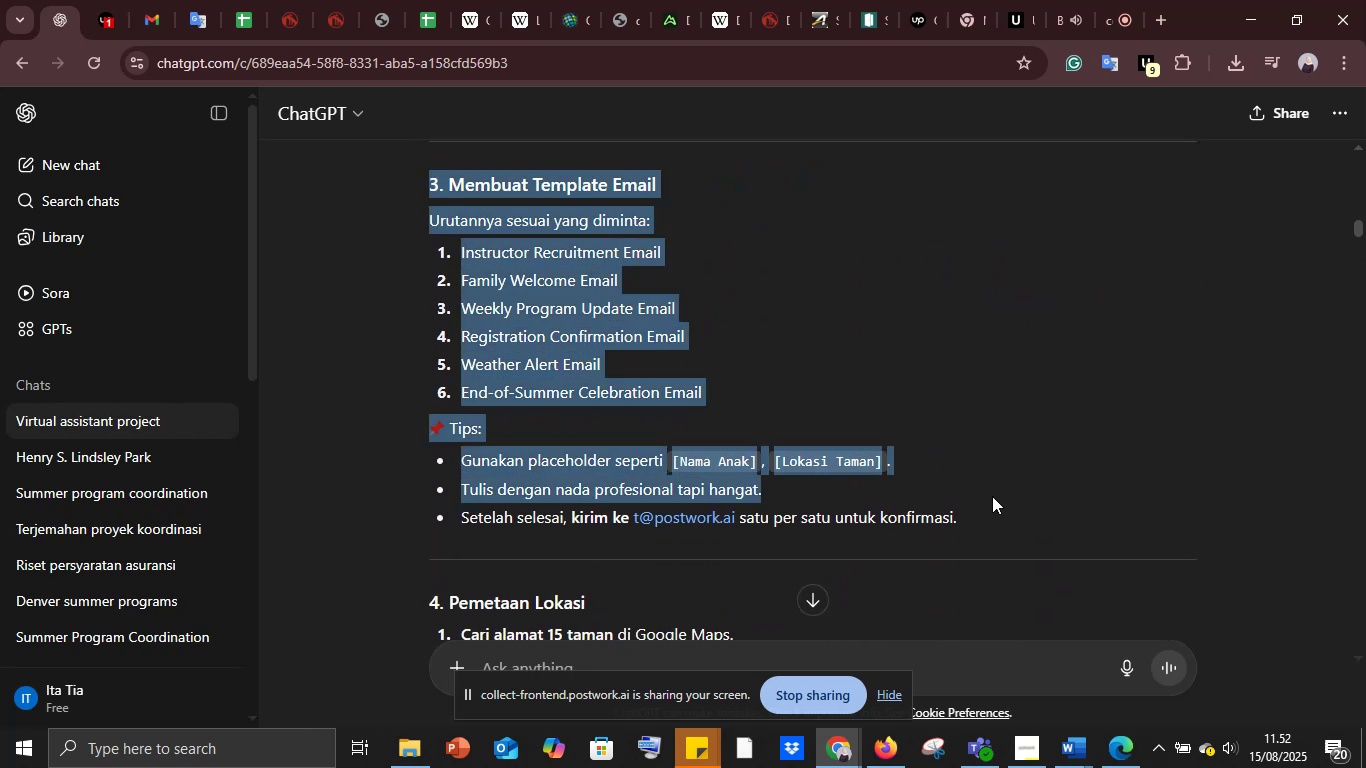 
key(Control+C)
 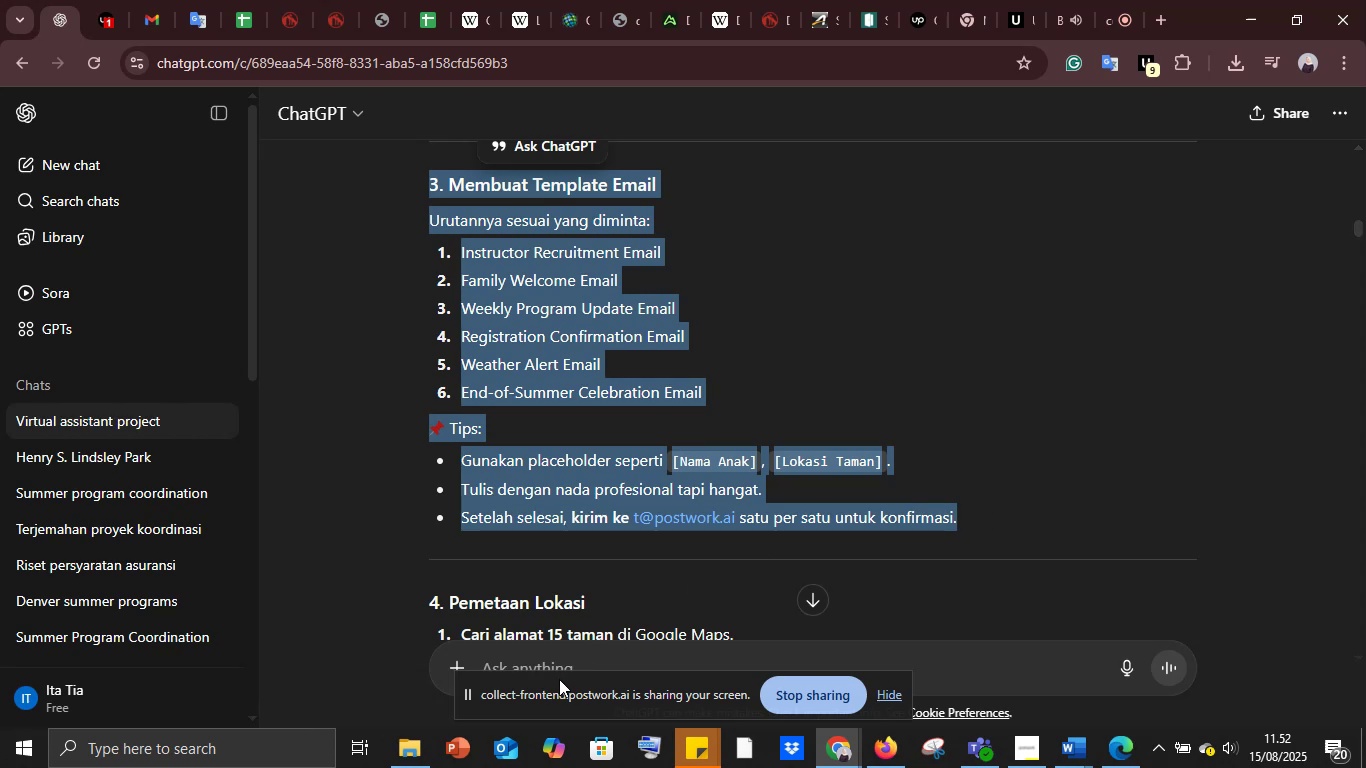 
left_click([553, 665])
 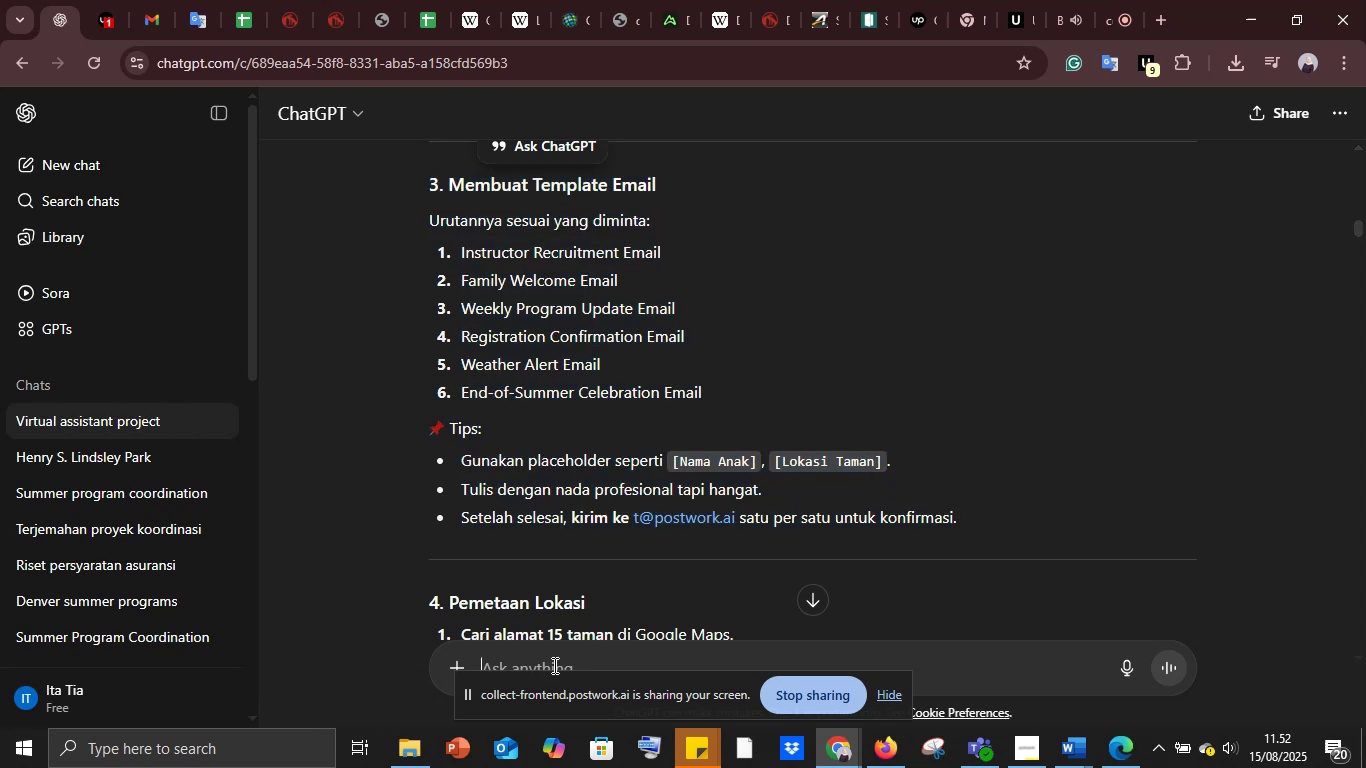 
key(Control+V)
 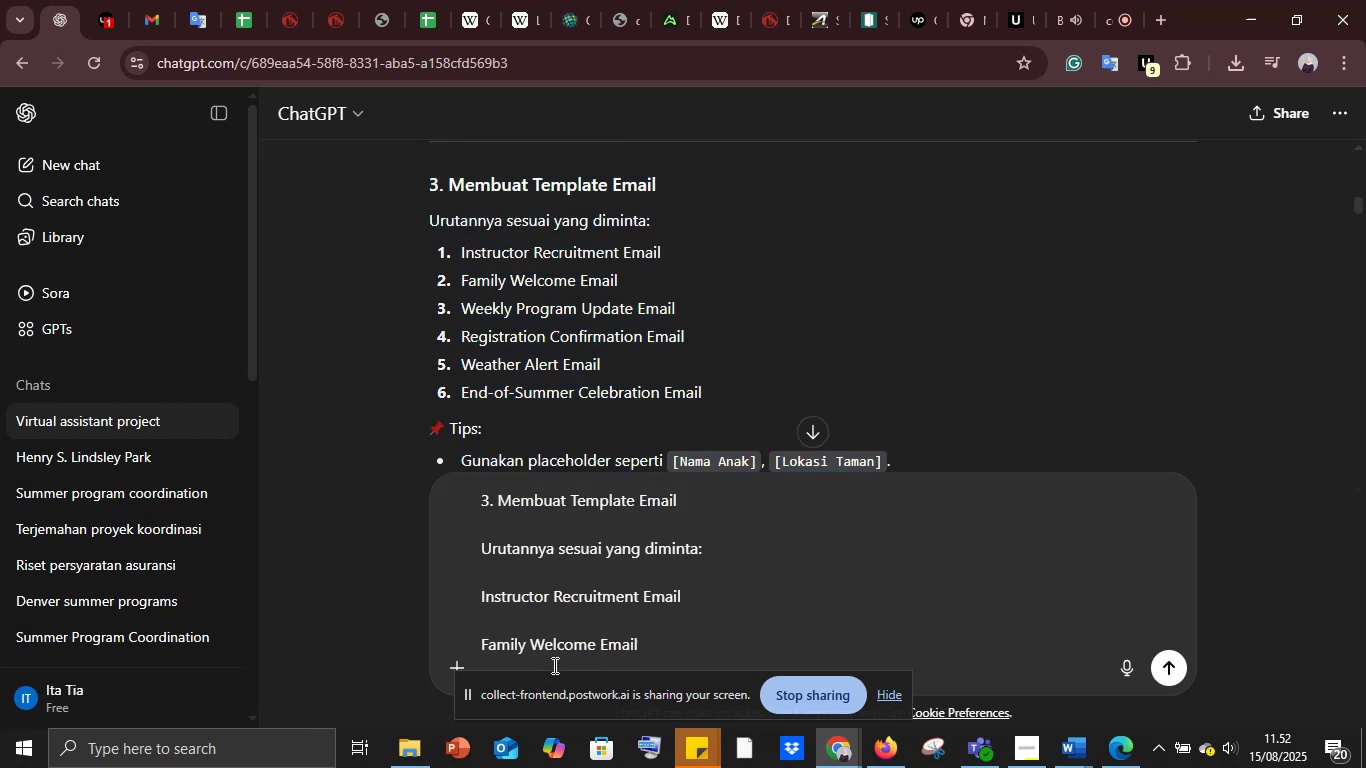 
key(Shift+Enter)
 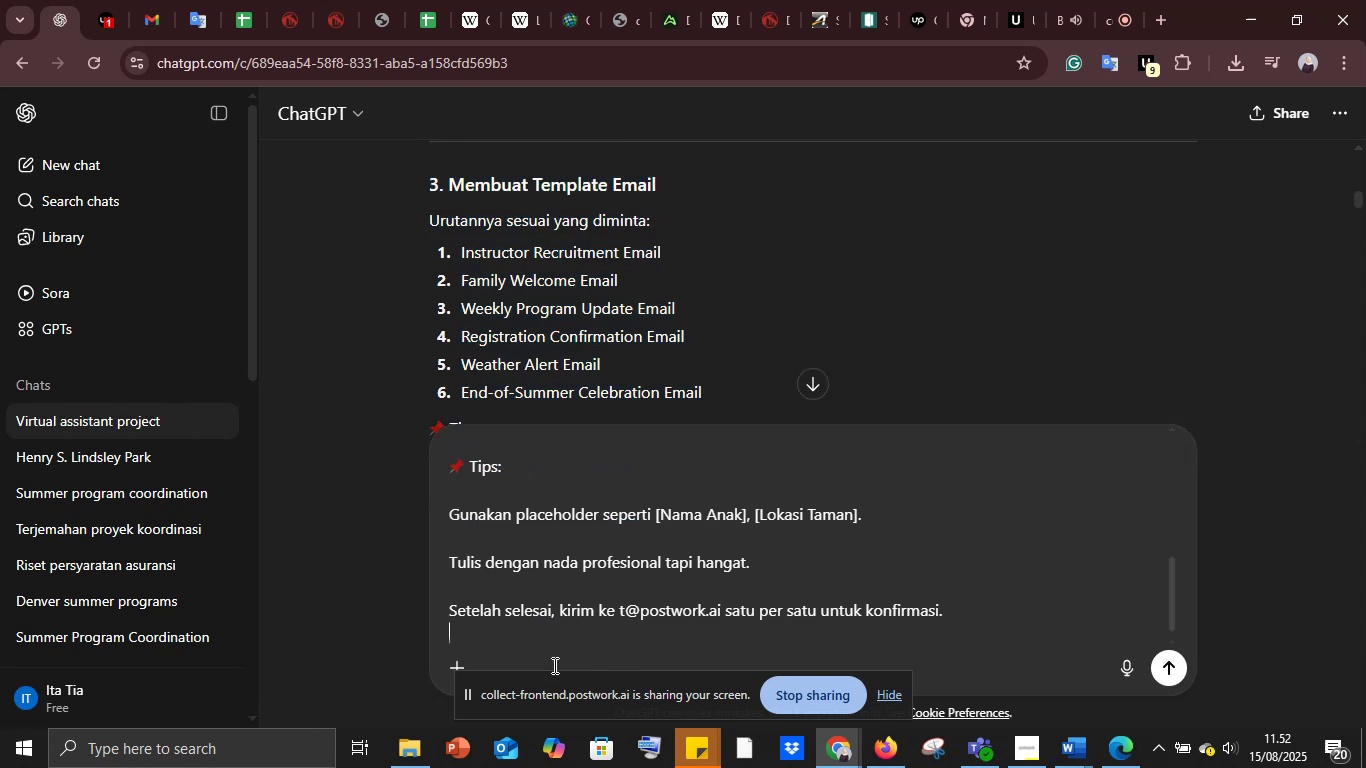 
key(Shift+Enter)
 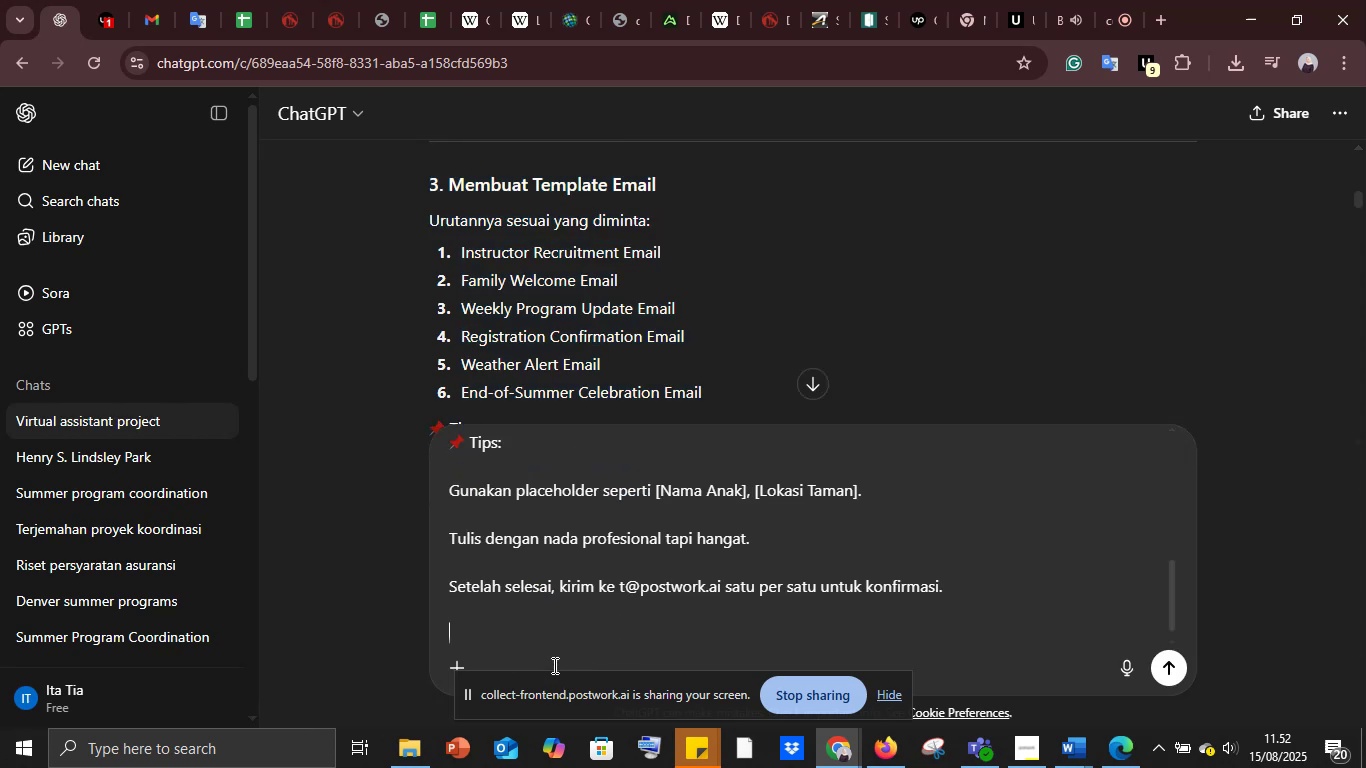 
key(Shift+Enter)
 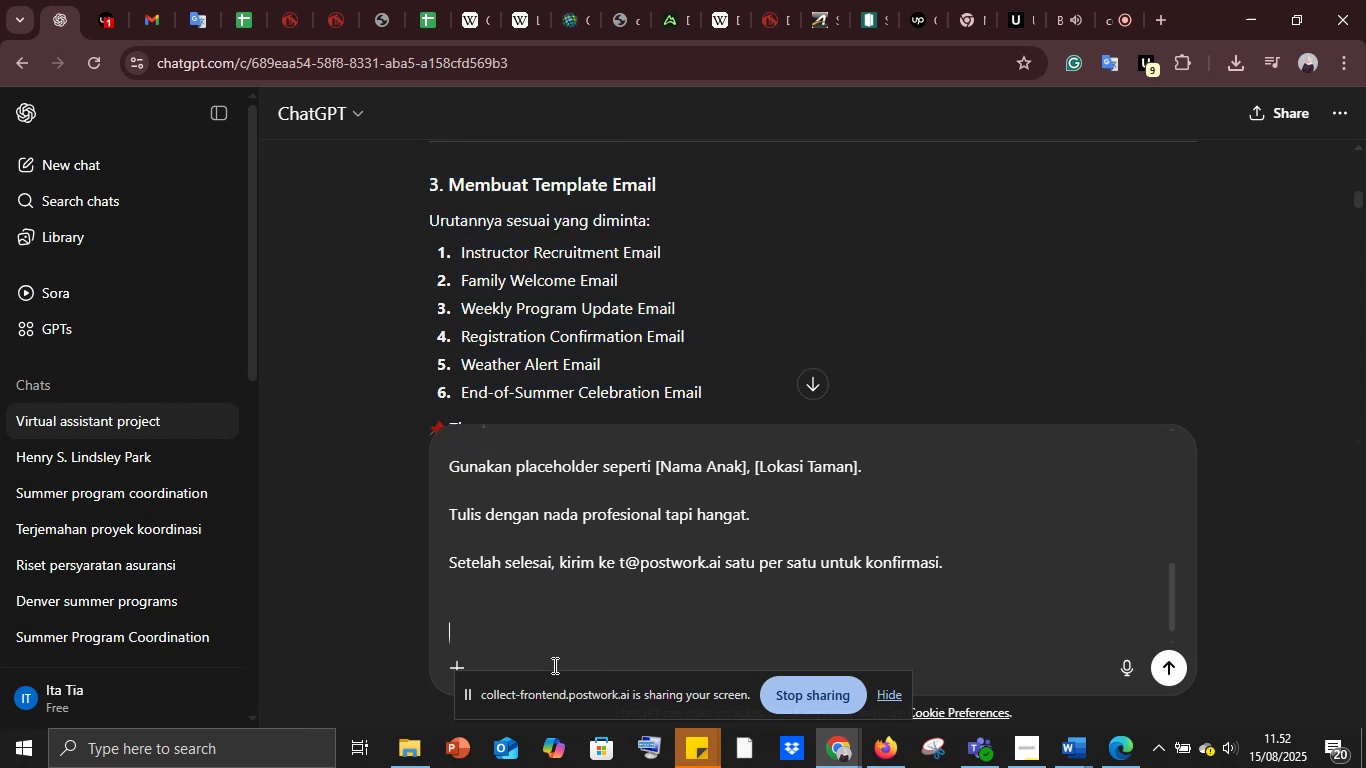 
type(bantu buatkan saya taml)
key(Backspace)
type(platenya )
 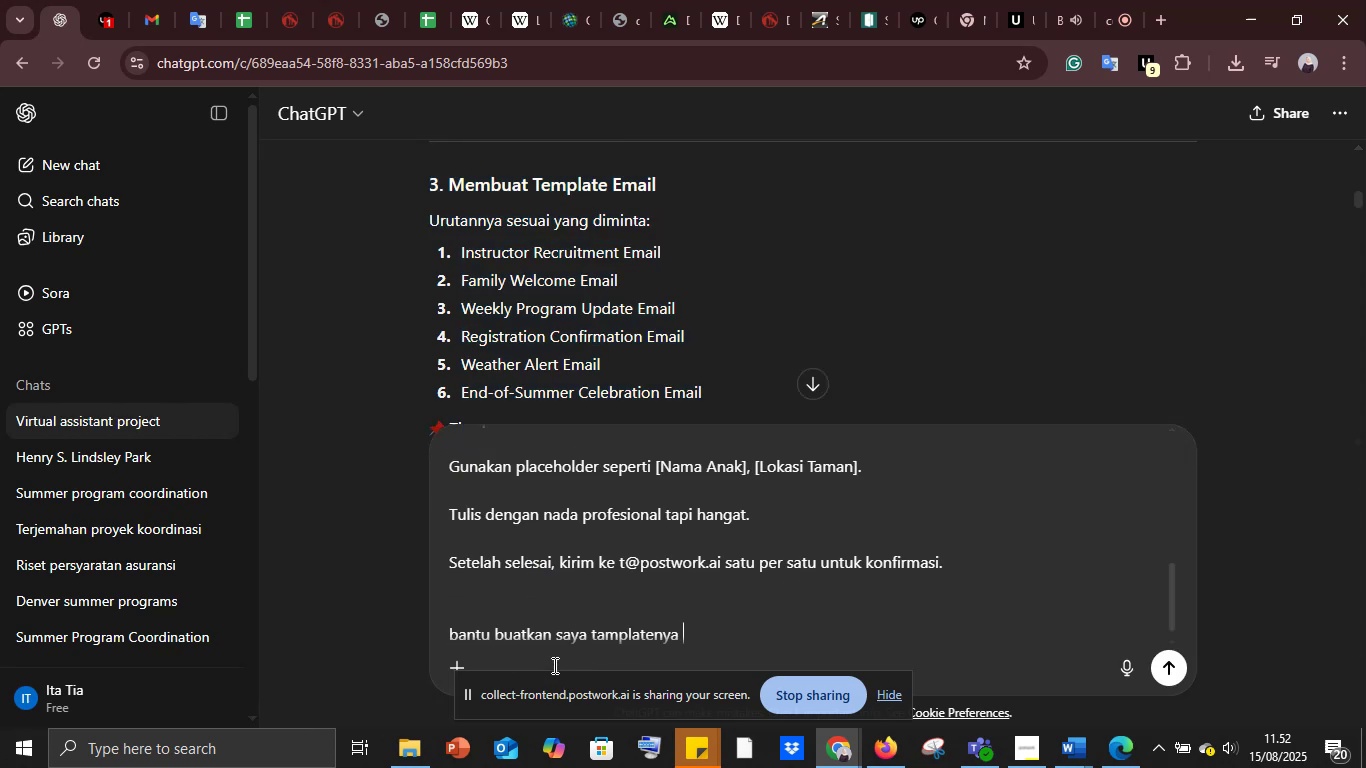 
key(Enter)
 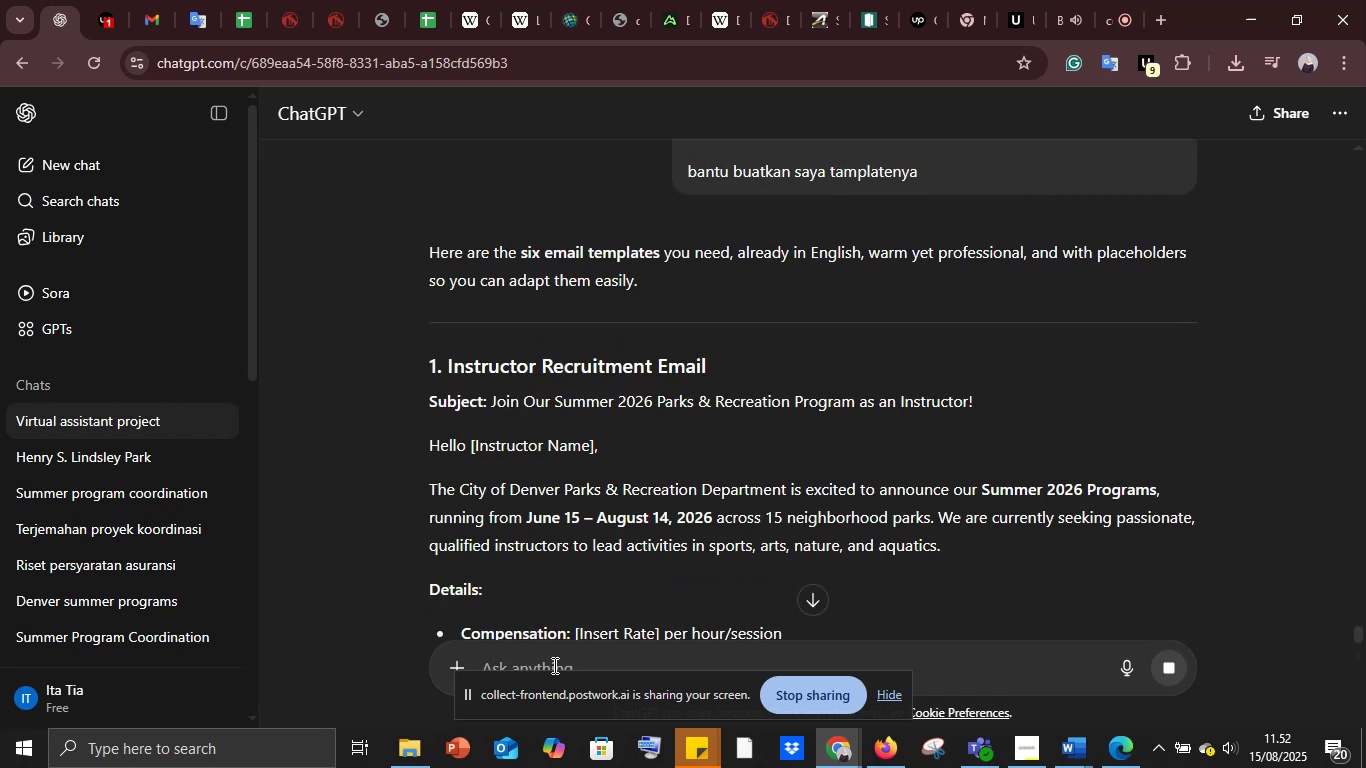 
wait(10.5)
 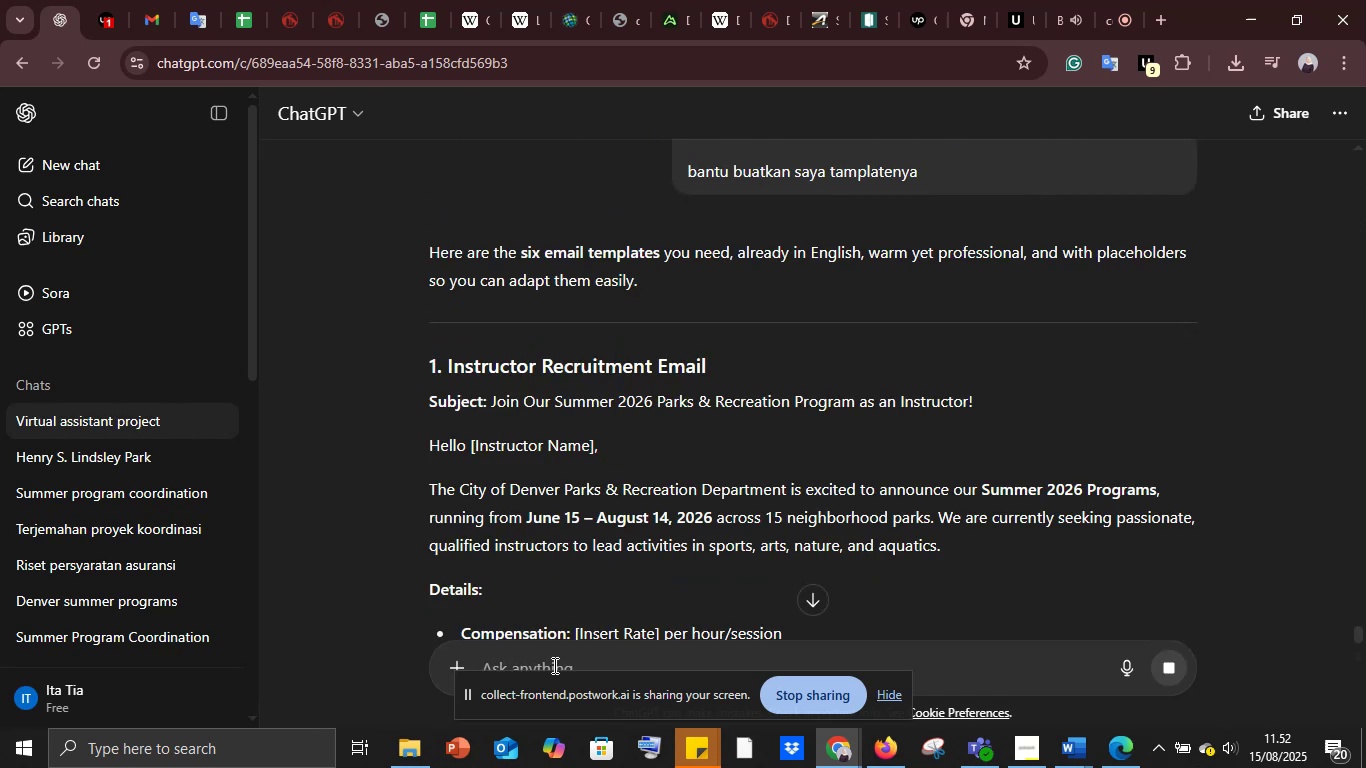 
scroll: coordinate [556, 468], scroll_direction: down, amount: 5.0
 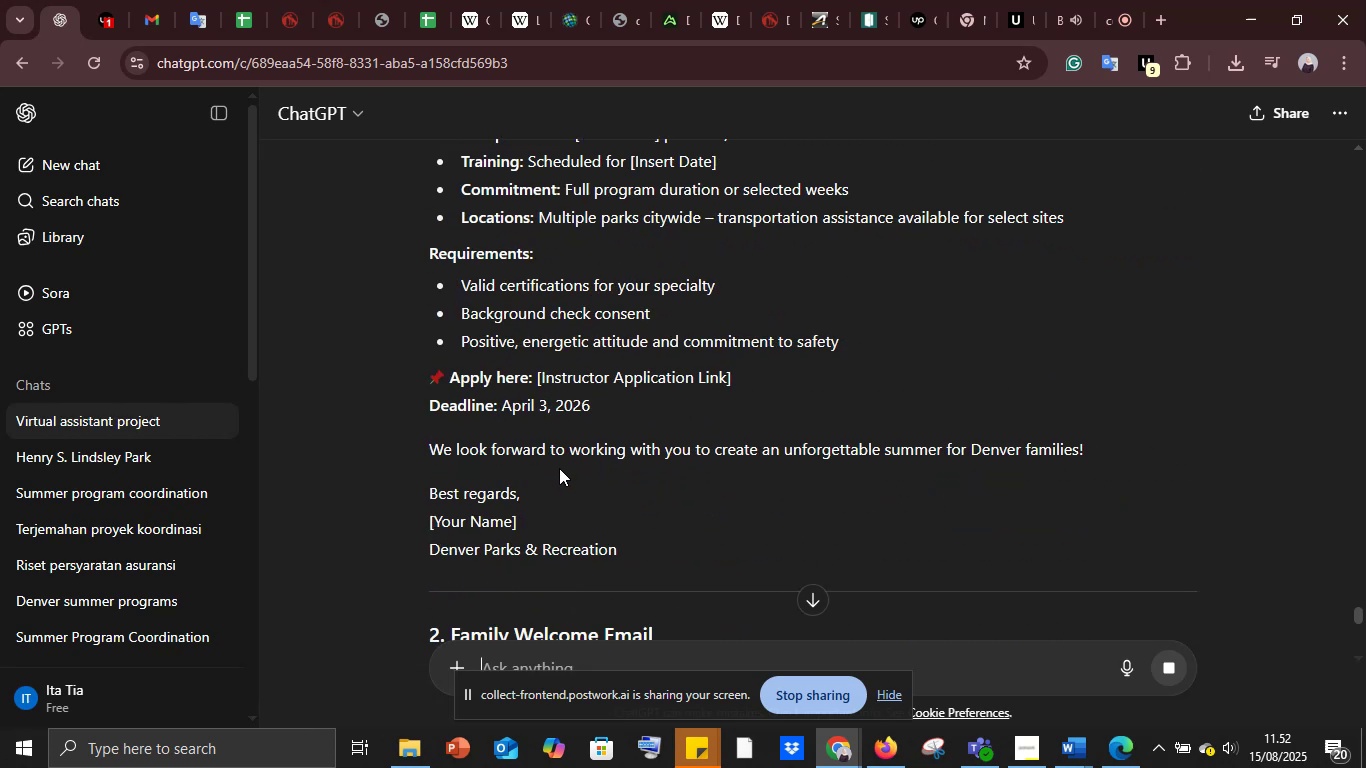 
wait(9.29)
 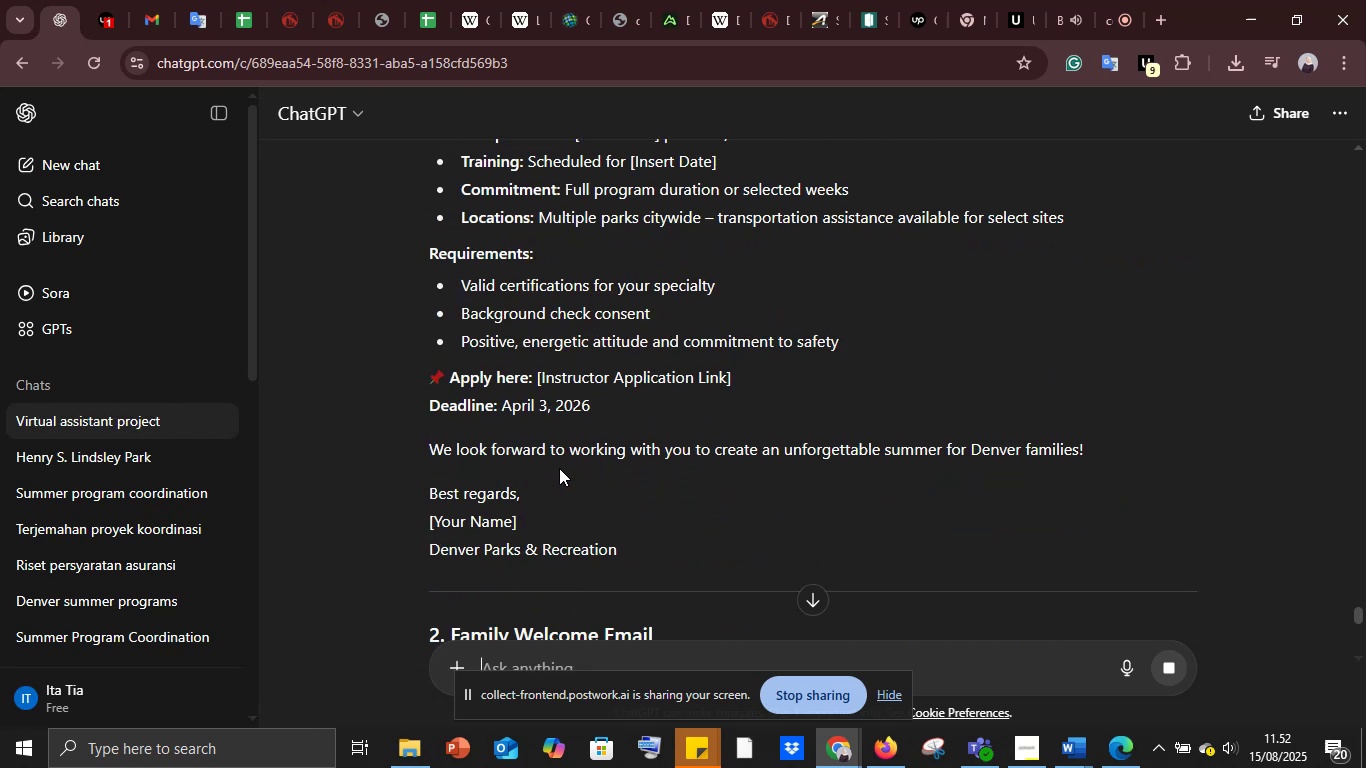 
scroll: coordinate [675, 449], scroll_direction: down, amount: 4.0
 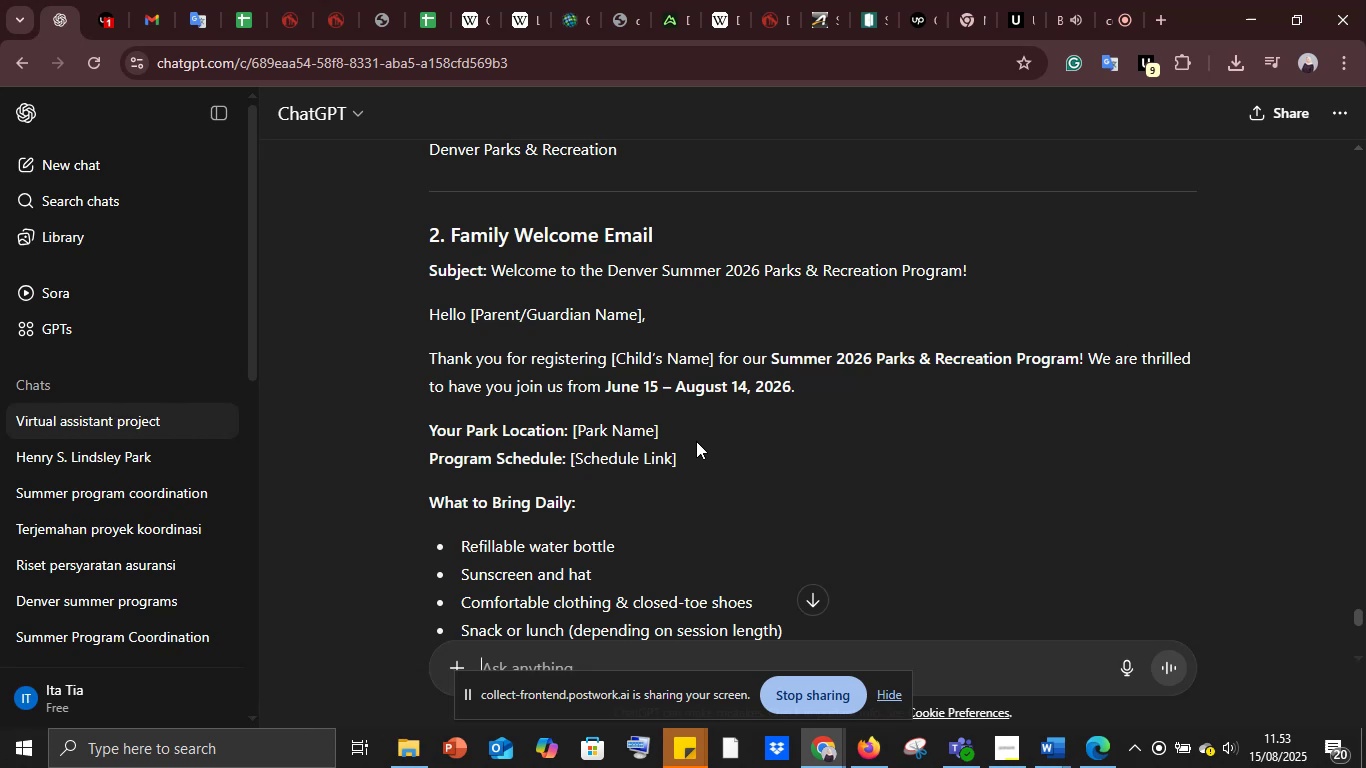 
wait(27.32)
 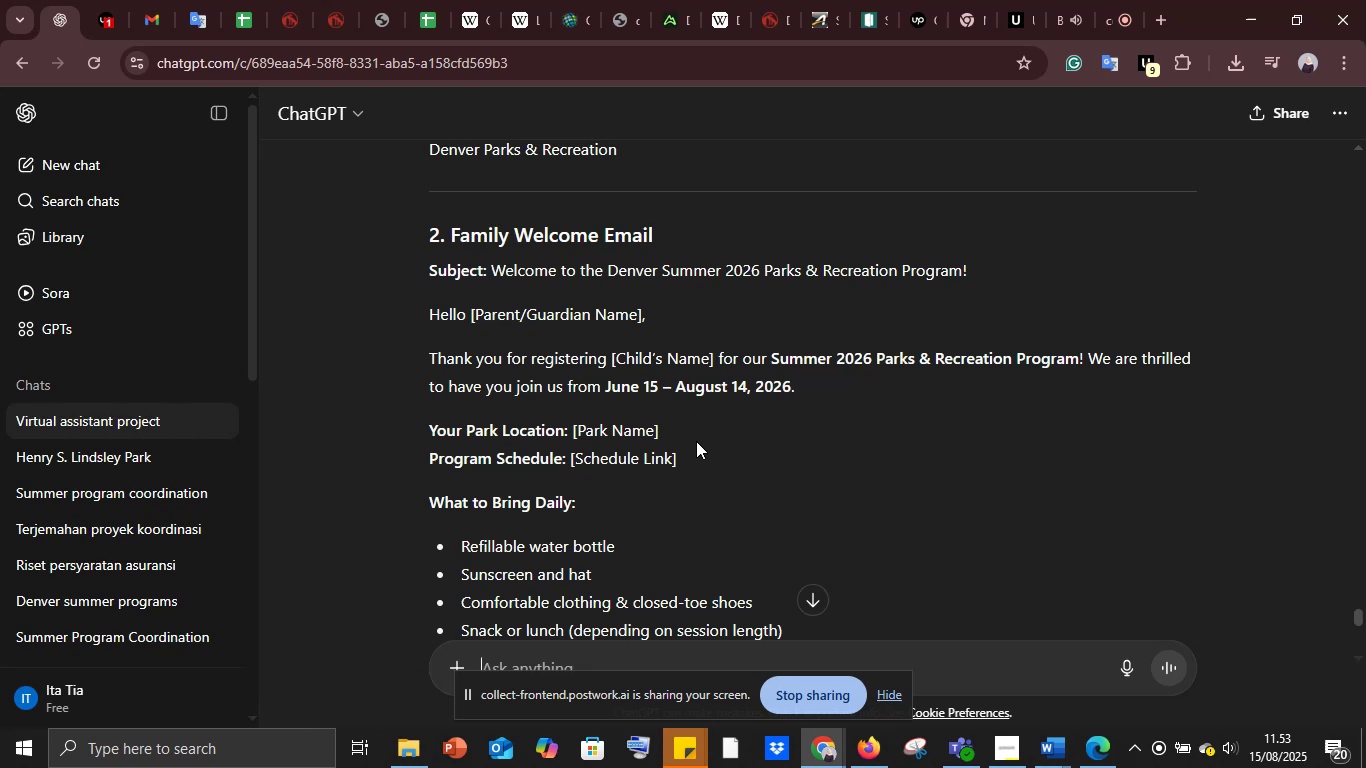 
scroll: coordinate [700, 442], scroll_direction: down, amount: 2.0
 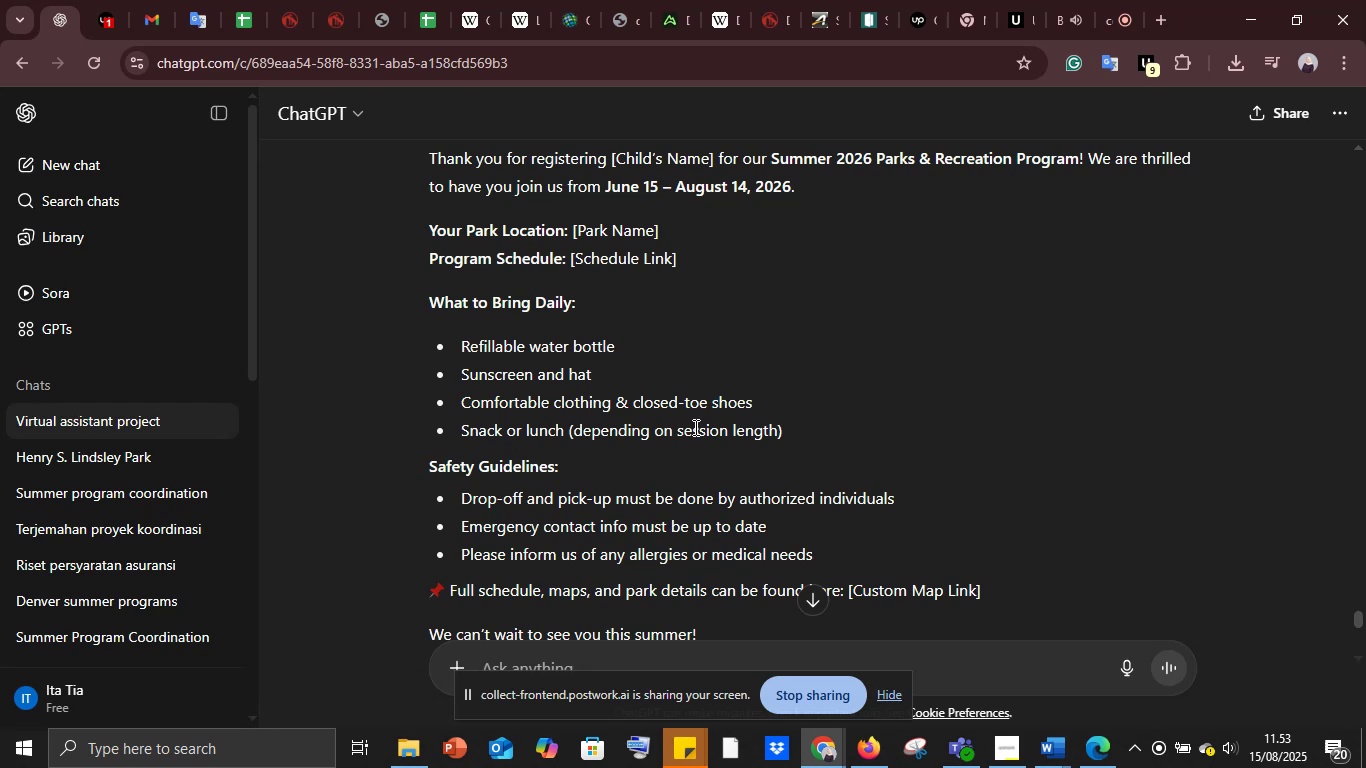 
wait(11.9)
 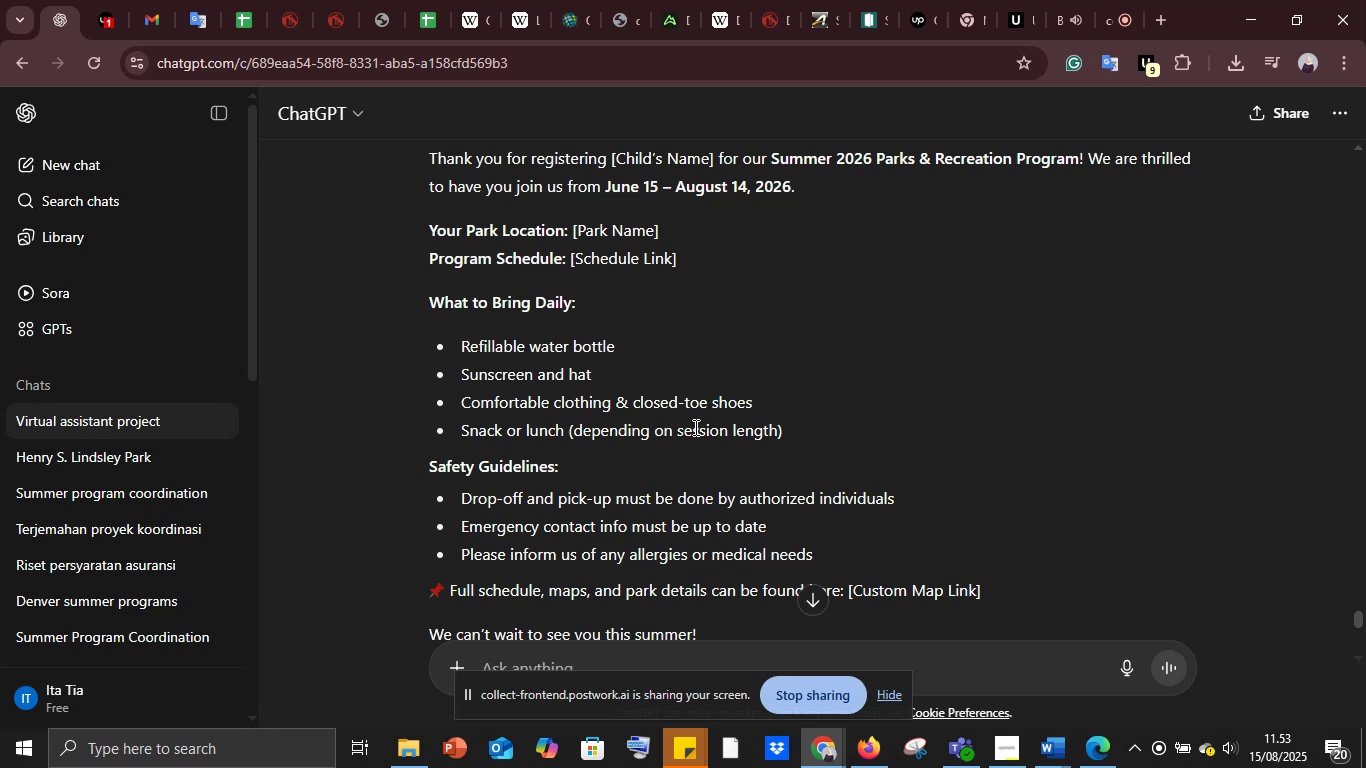 
scroll: coordinate [694, 427], scroll_direction: up, amount: 2.0
 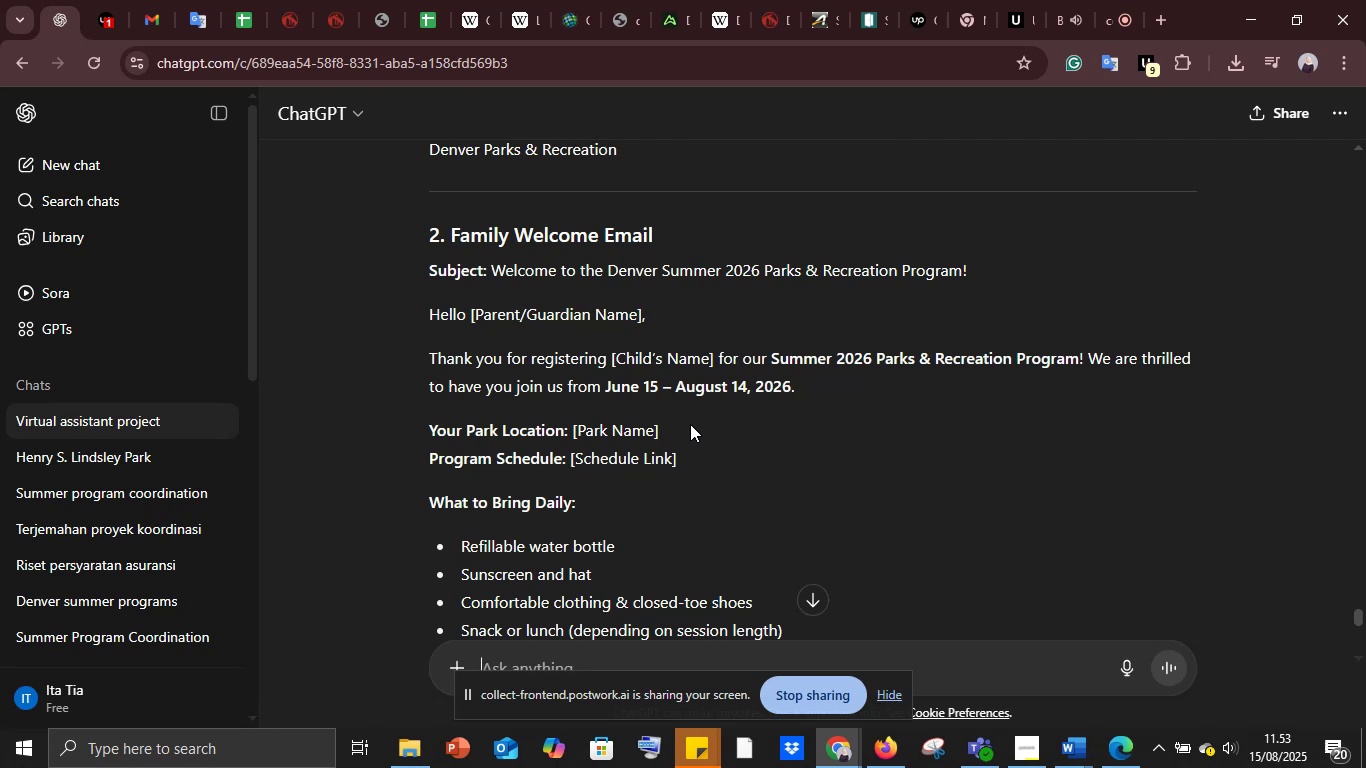 
wait(11.07)
 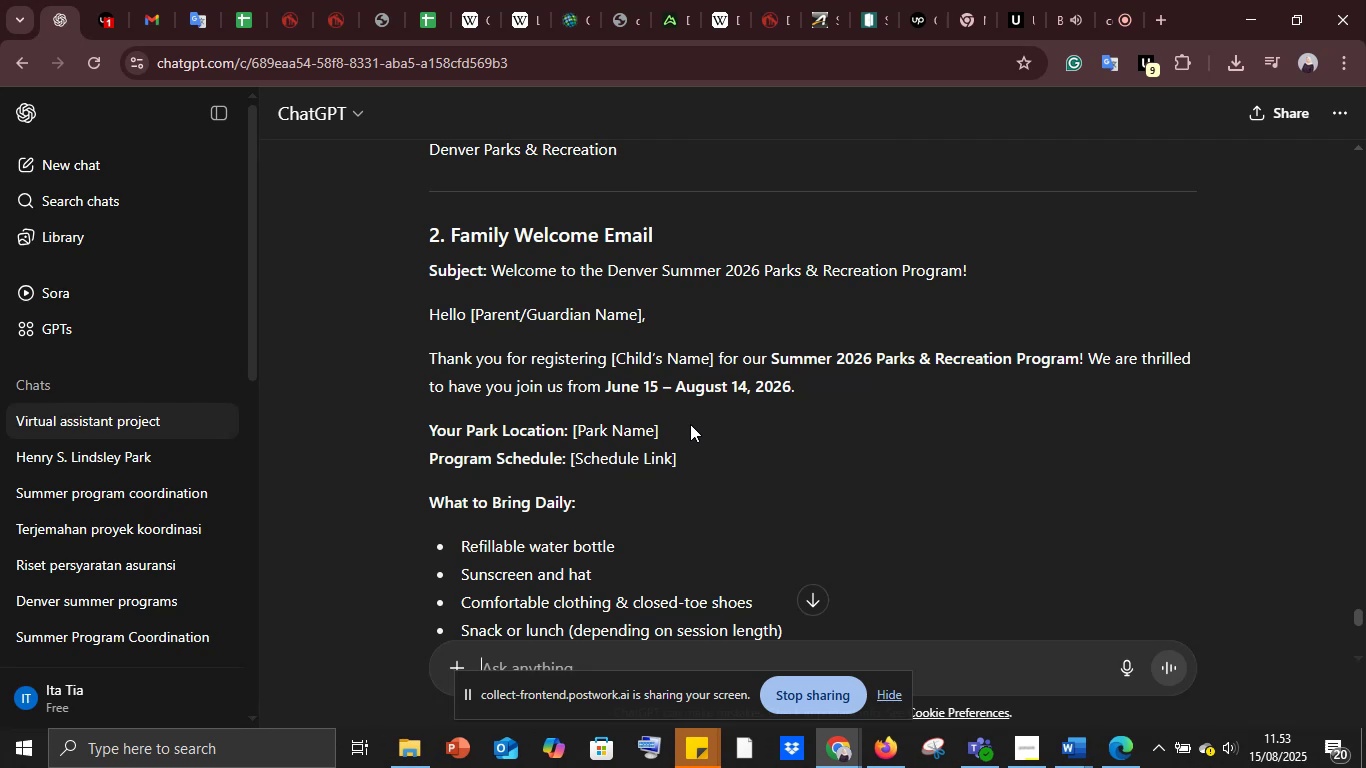 
scroll: coordinate [635, 343], scroll_direction: up, amount: 15.0
 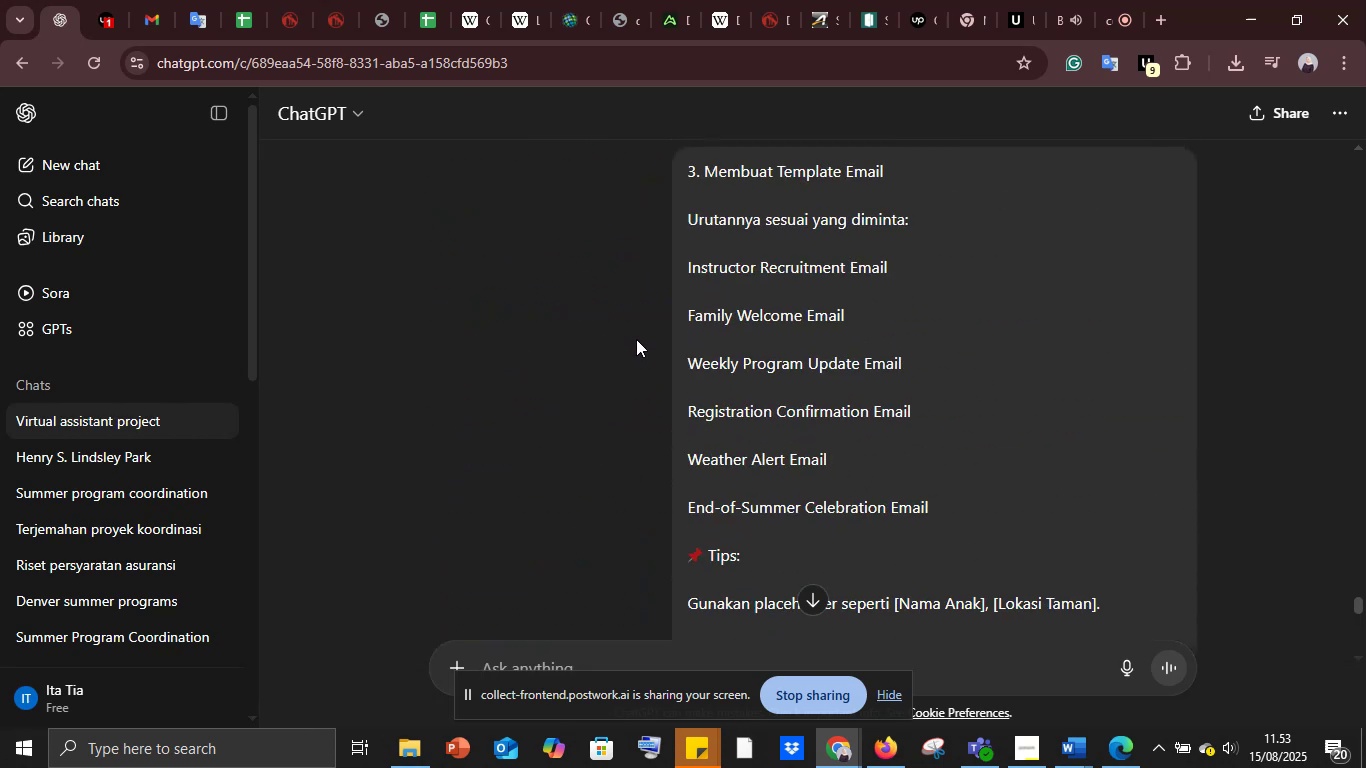 
wait(5.44)
 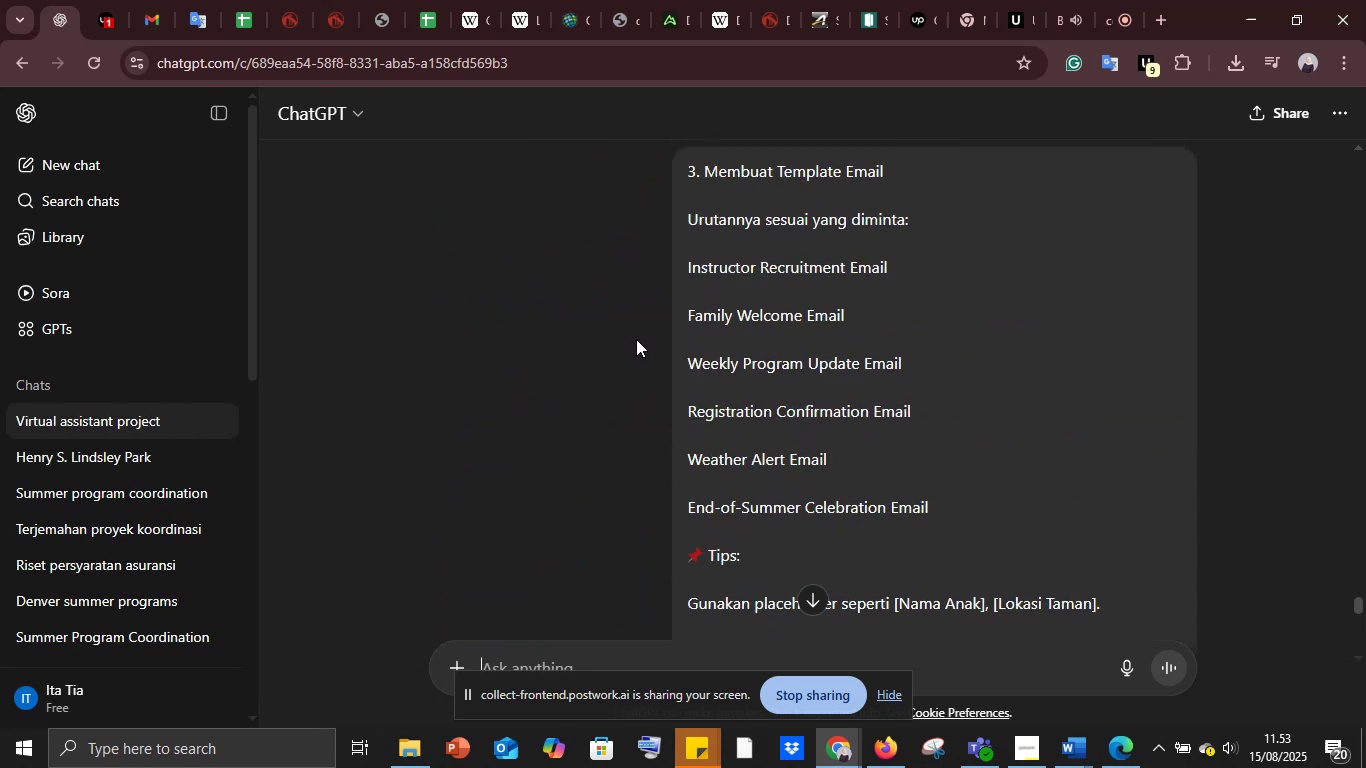 
scroll: coordinate [637, 350], scroll_direction: down, amount: 4.0
 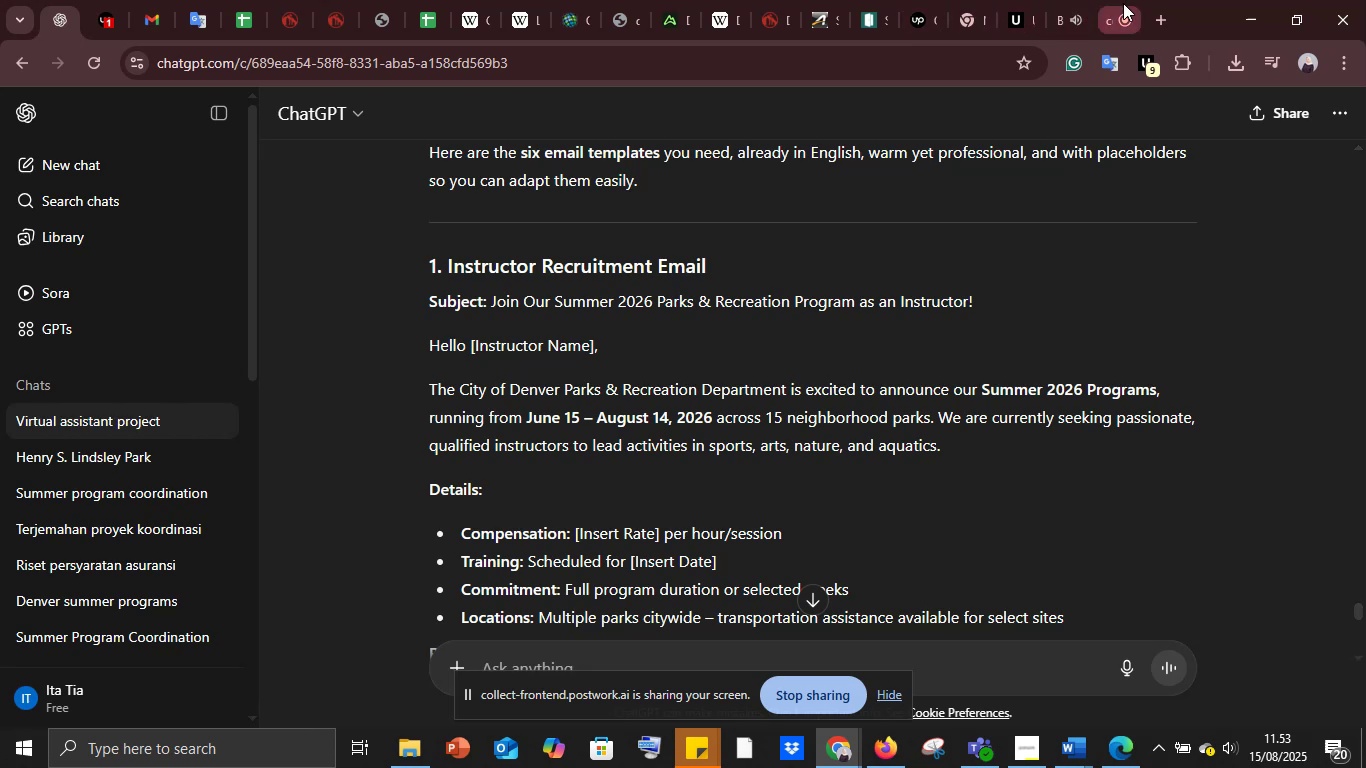 
left_click([1115, 2])
 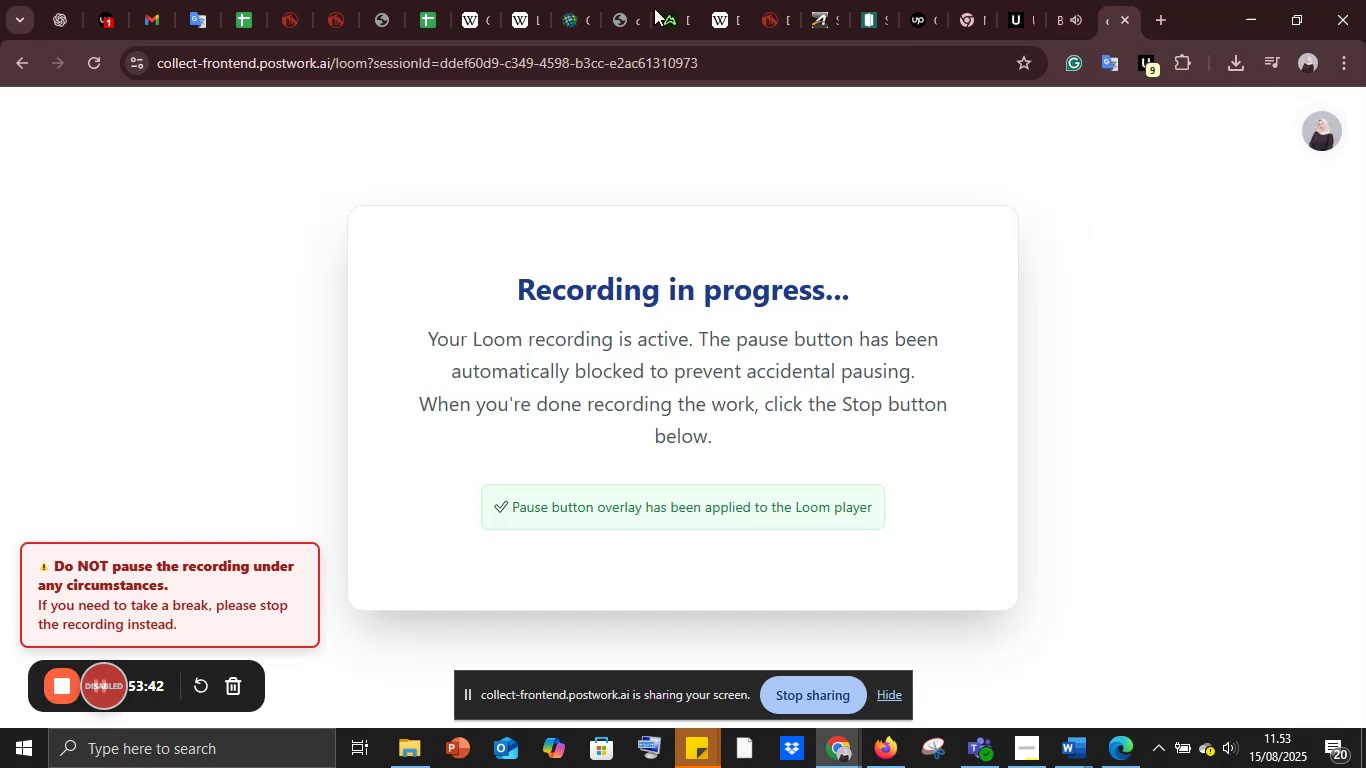 
left_click([55, 0])
 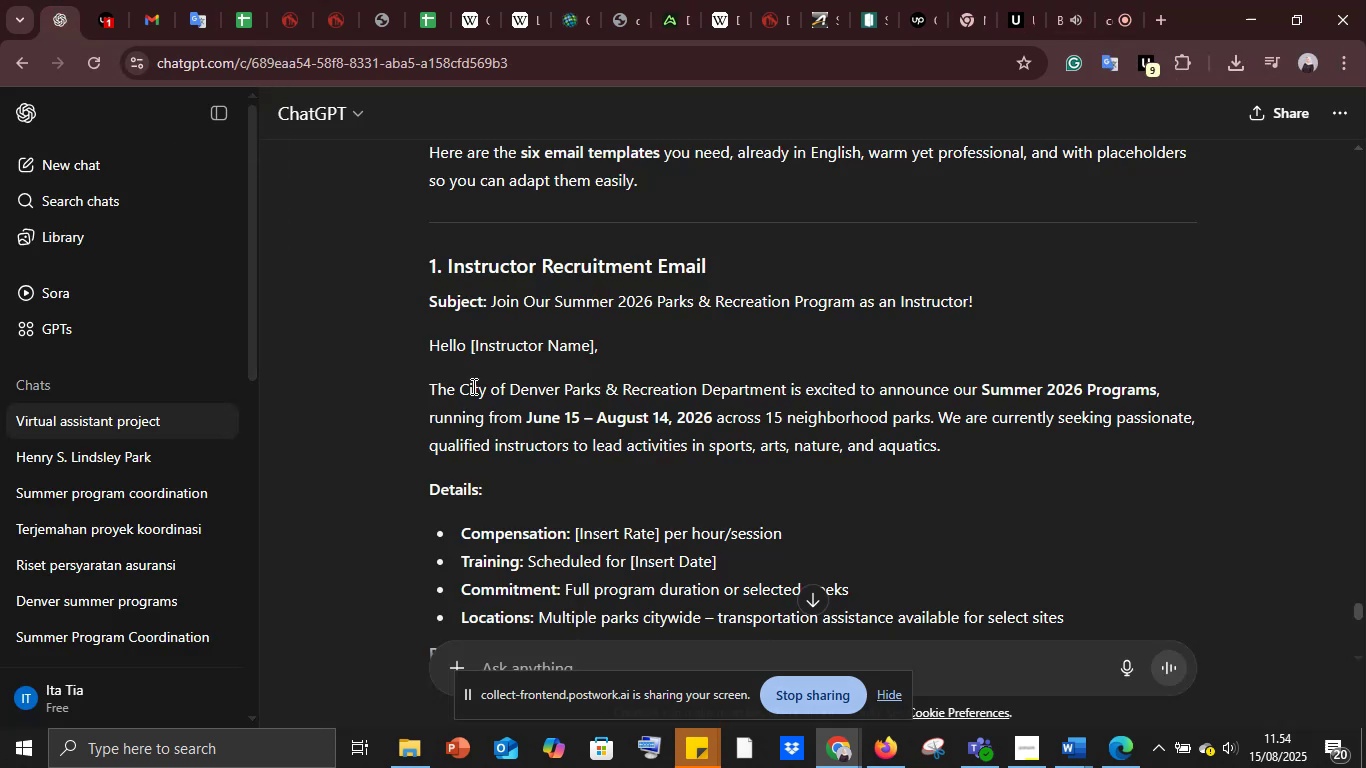 
scroll: coordinate [472, 386], scroll_direction: up, amount: 2.0
 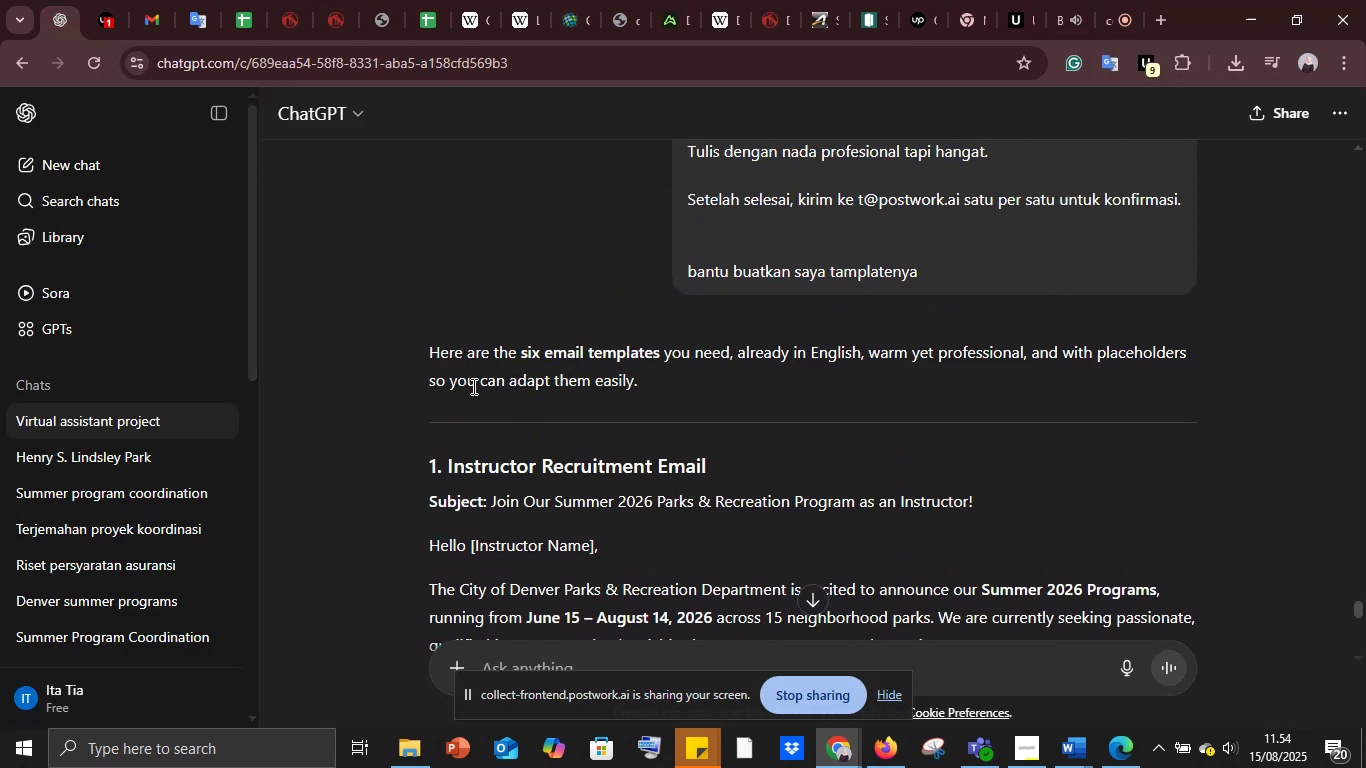 
scroll: coordinate [472, 386], scroll_direction: down, amount: 2.0
 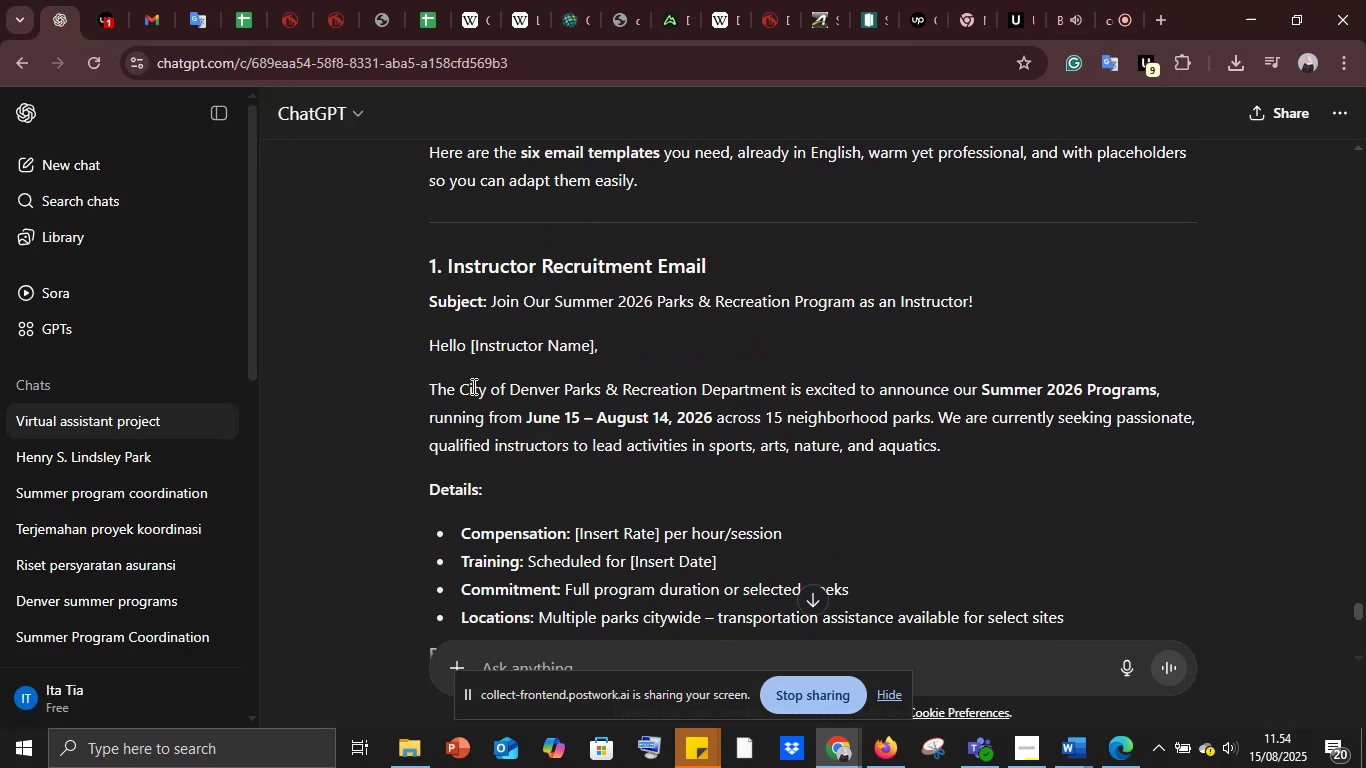 
scroll: coordinate [472, 386], scroll_direction: up, amount: 8.0
 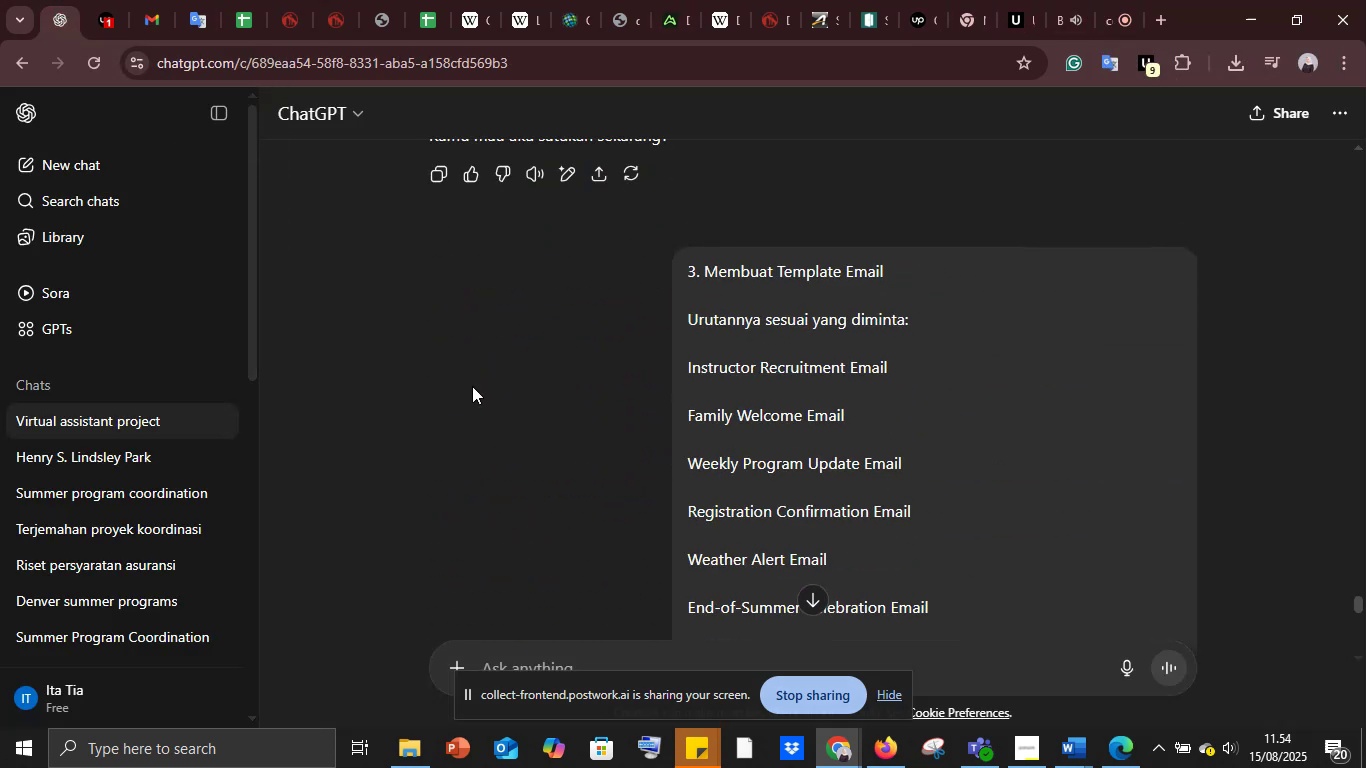 
scroll: coordinate [472, 386], scroll_direction: down, amount: 7.0
 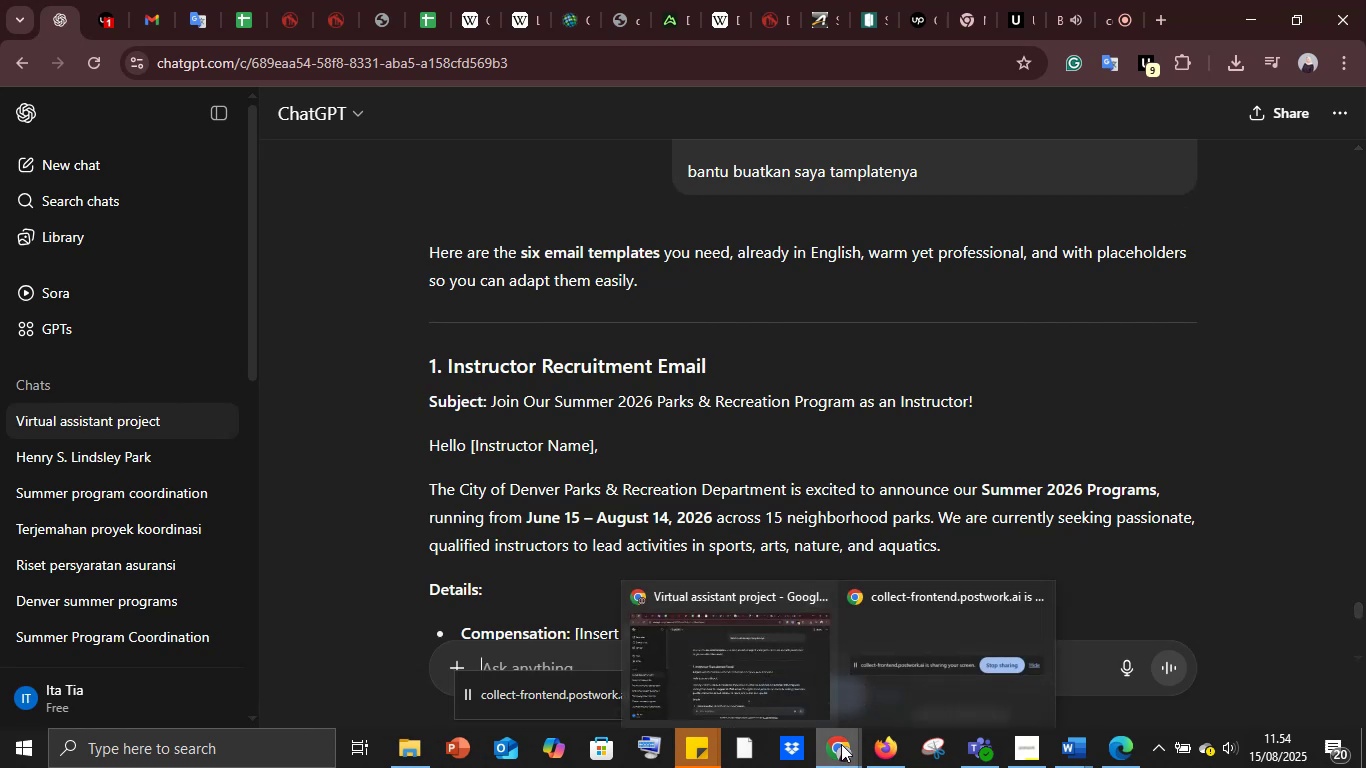 
wait(6.59)
 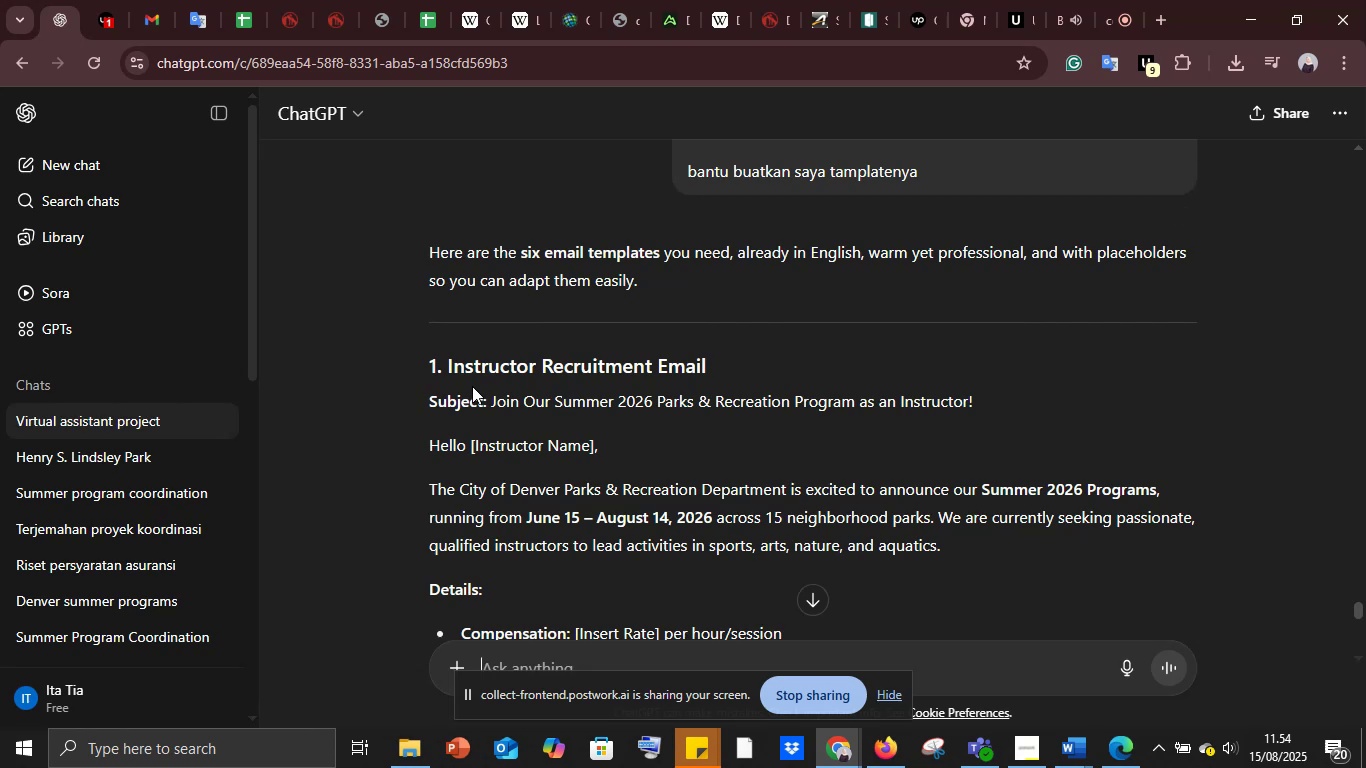 
left_click([1132, 648])
 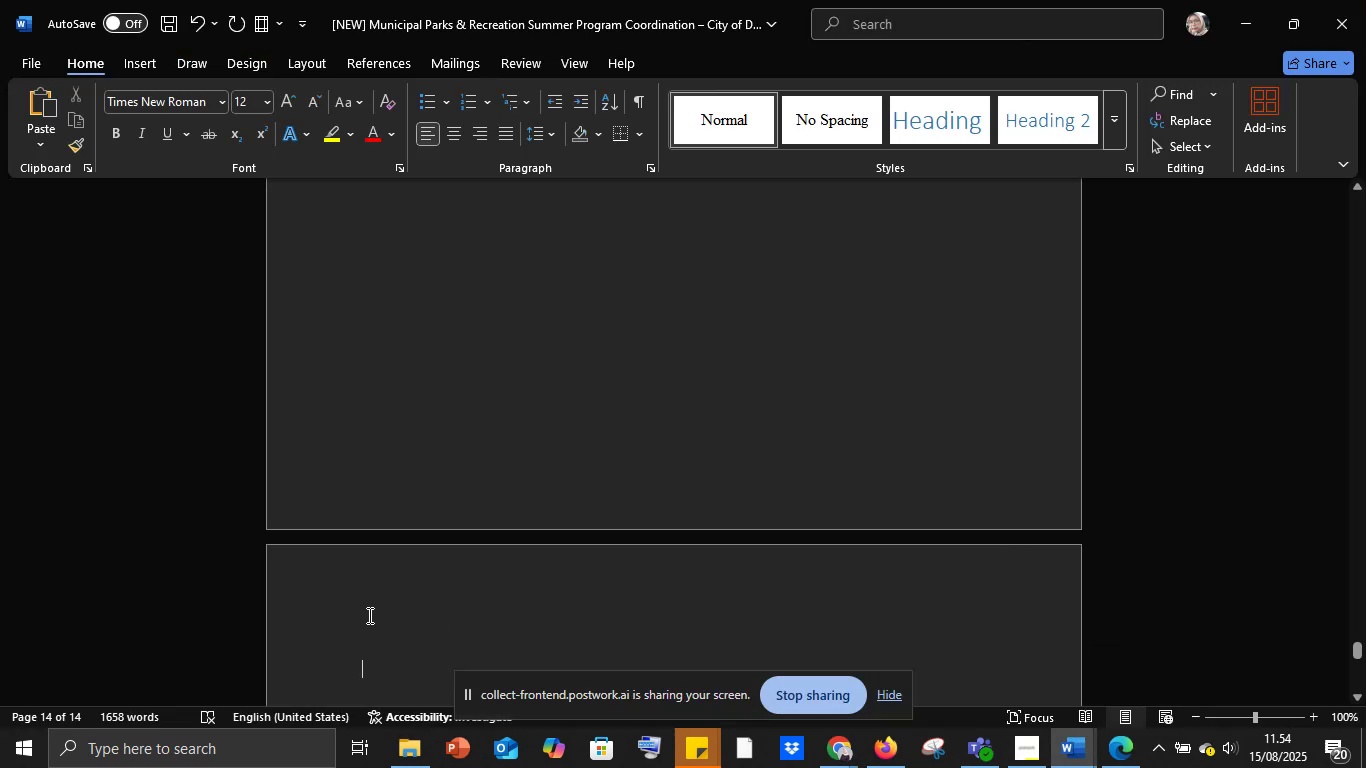 
left_click([362, 598])
 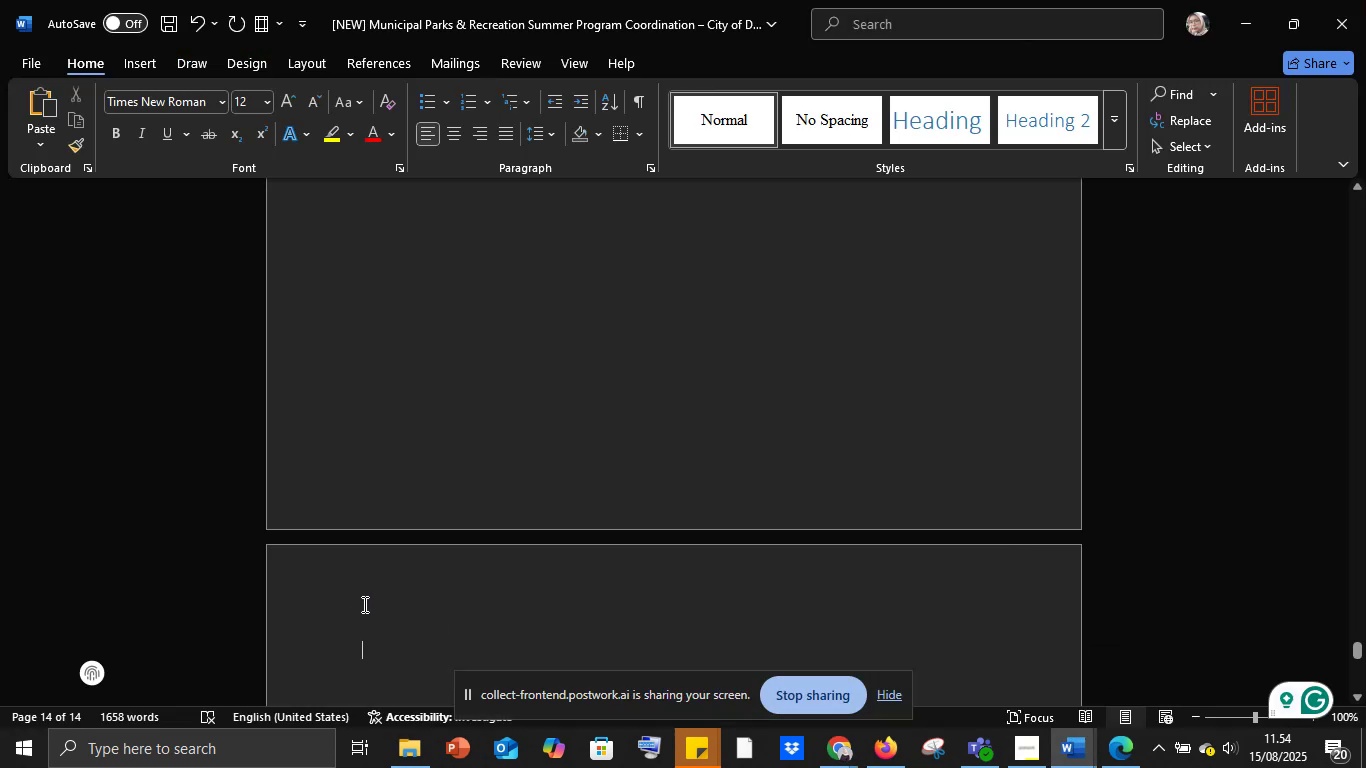 
type(Tamplate Email )
 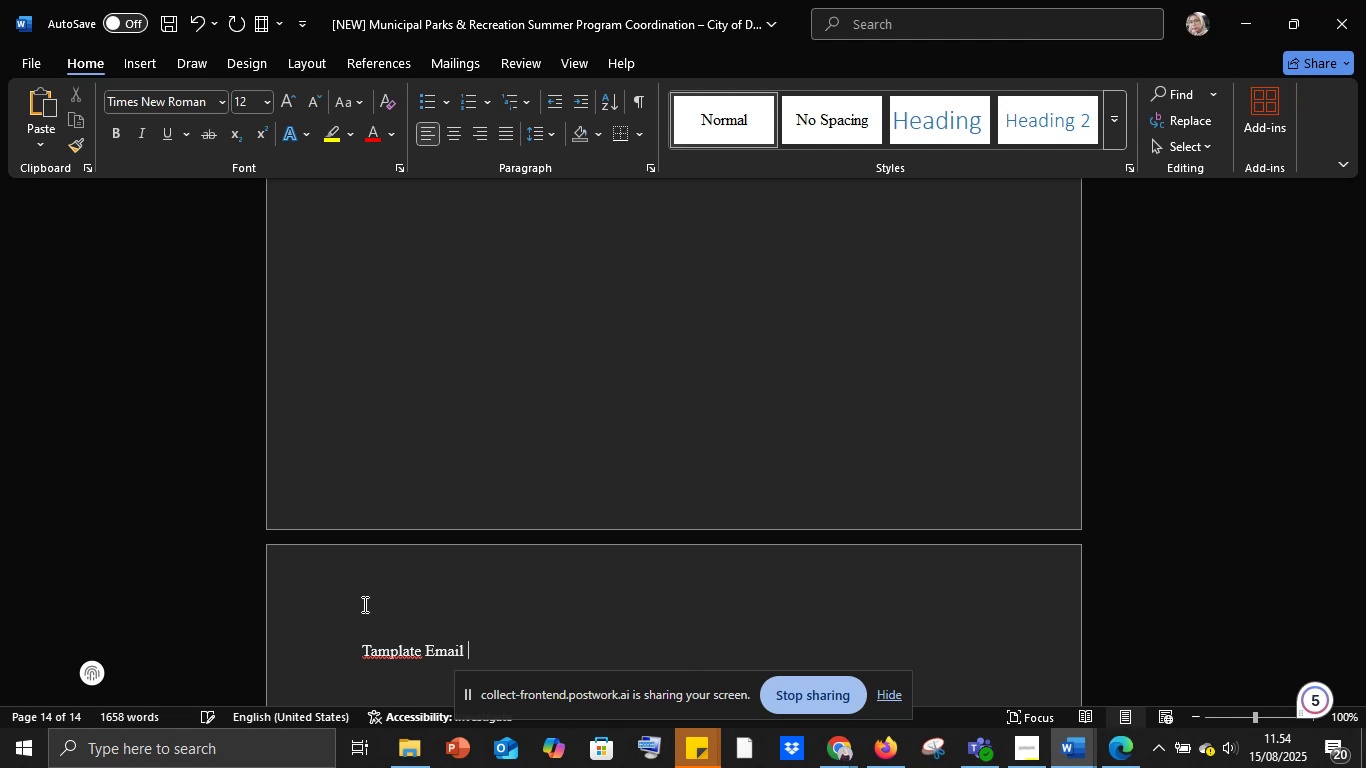 
key(Shift+Enter)
 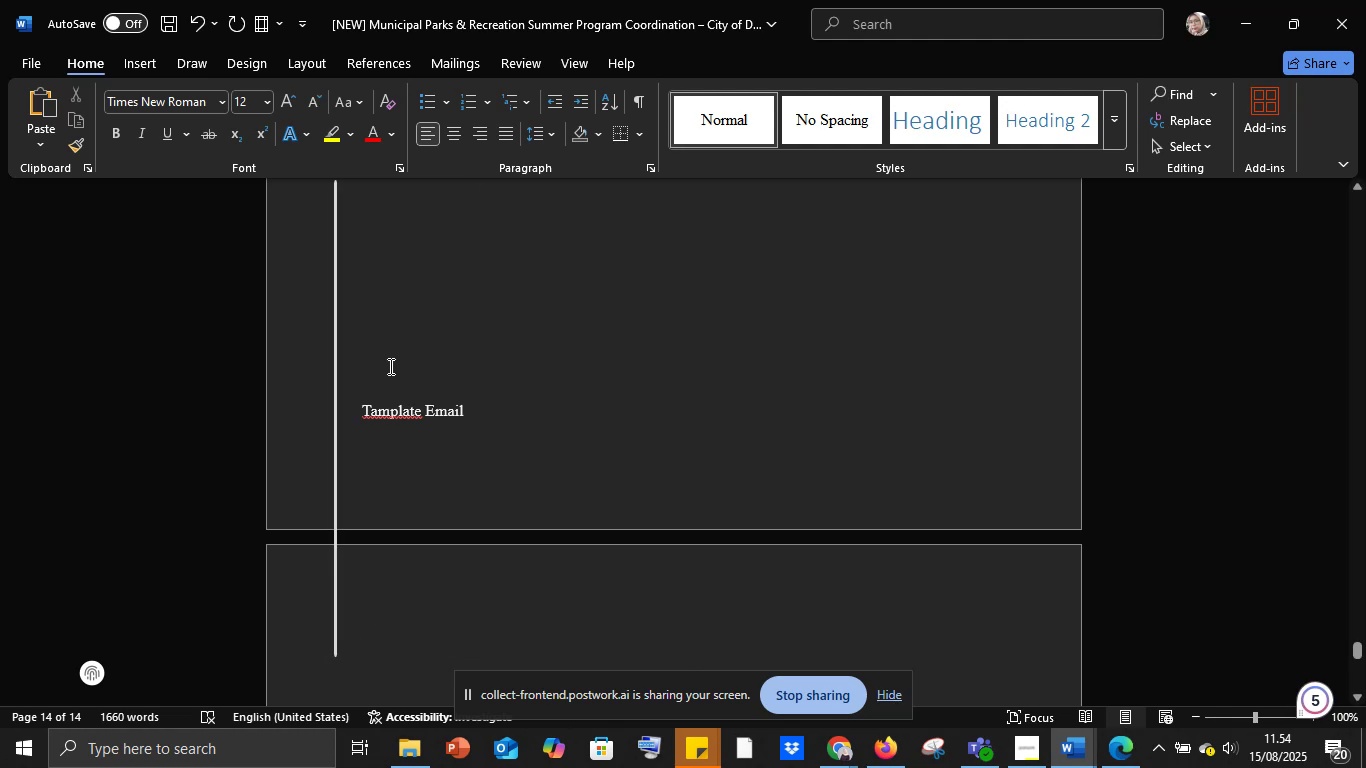 
left_click([389, 366])
 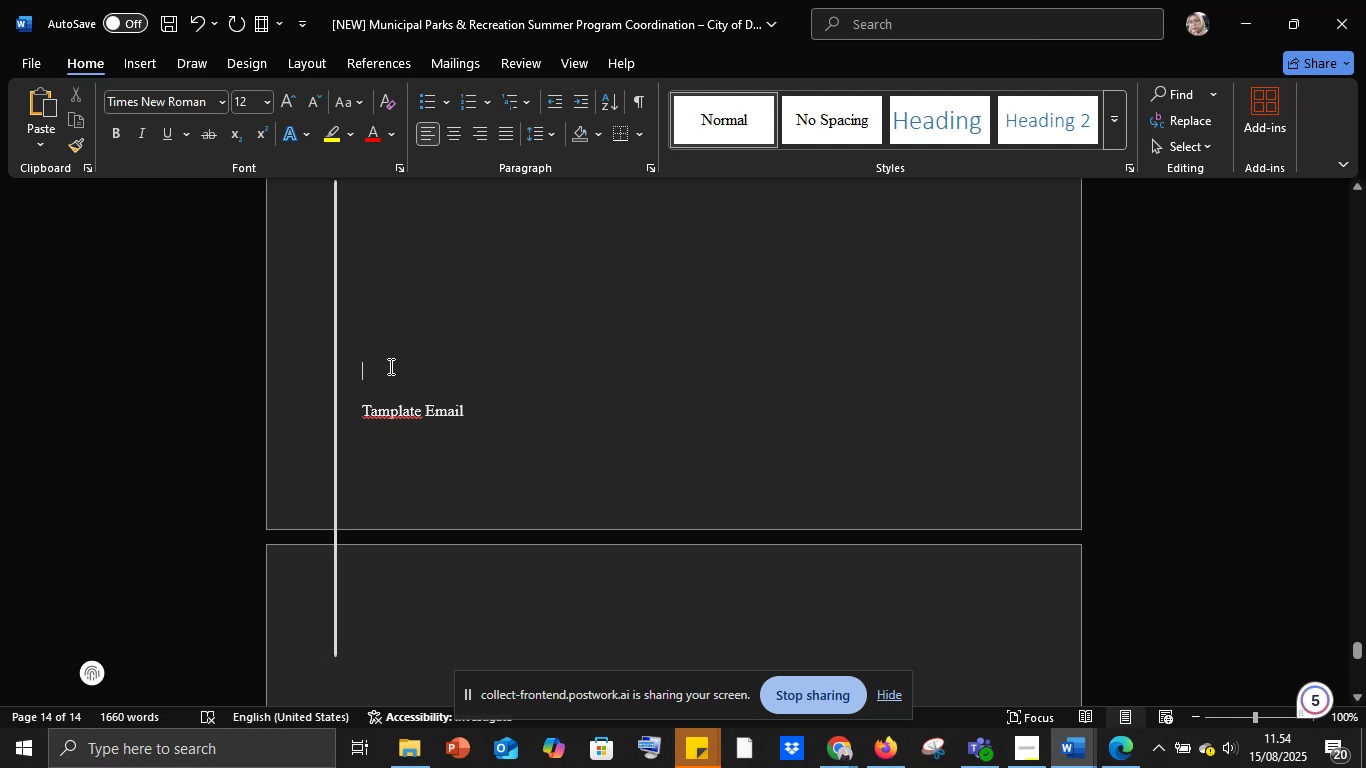 
key(Enter)
 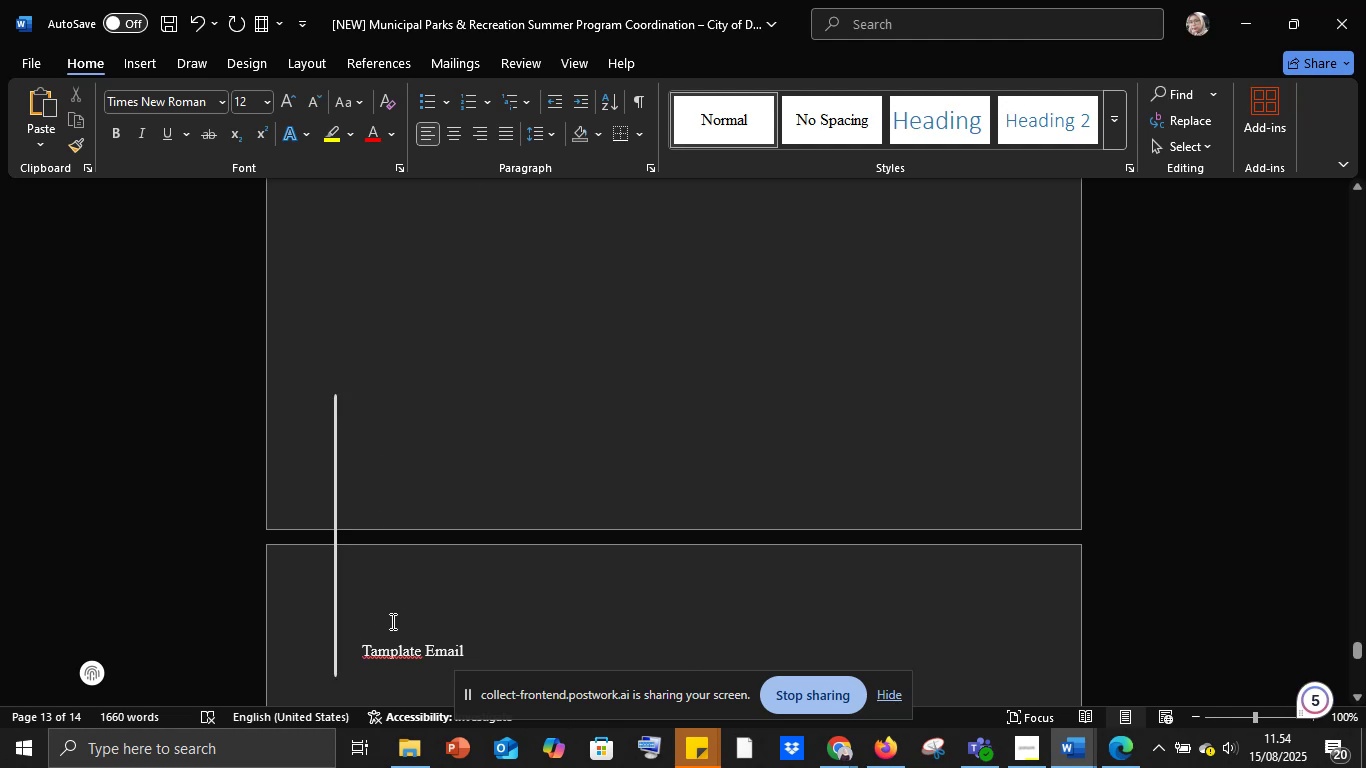 
left_click([374, 648])
 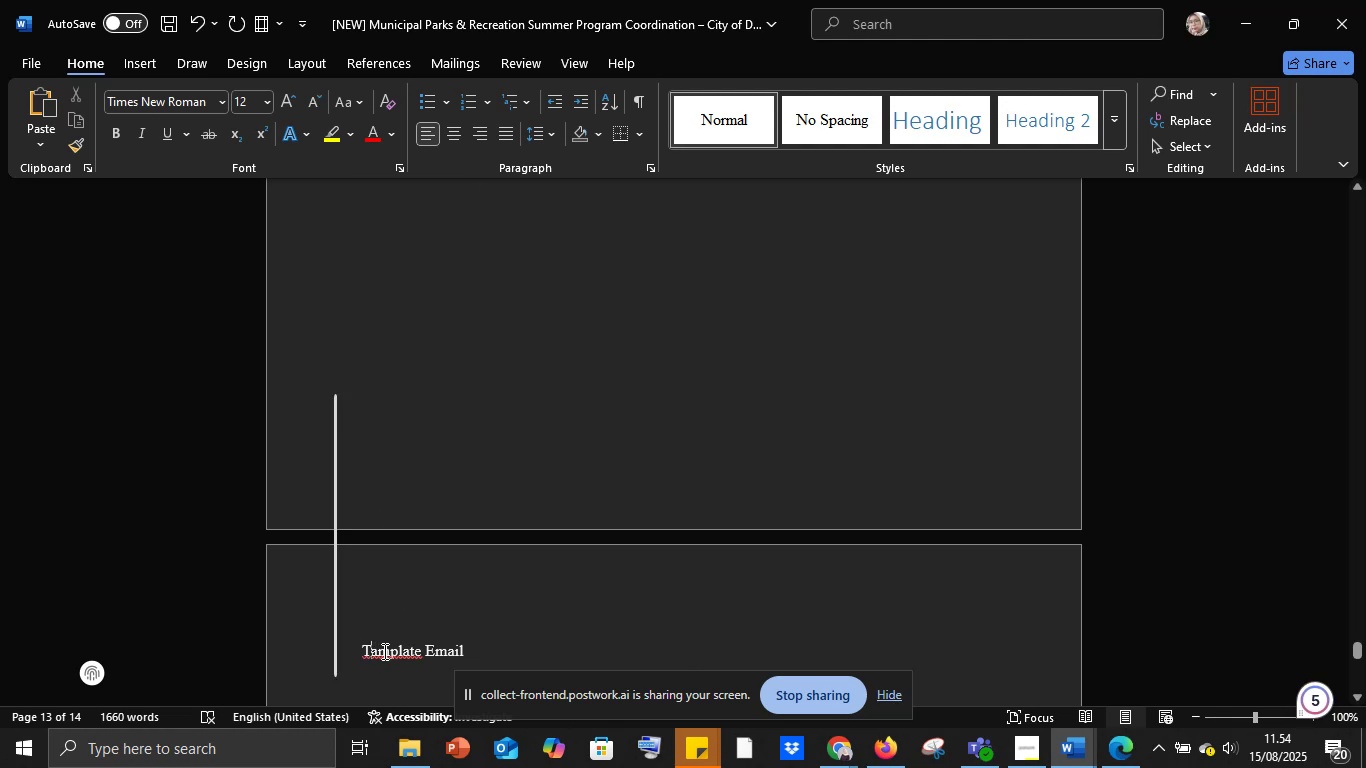 
left_click([385, 651])
 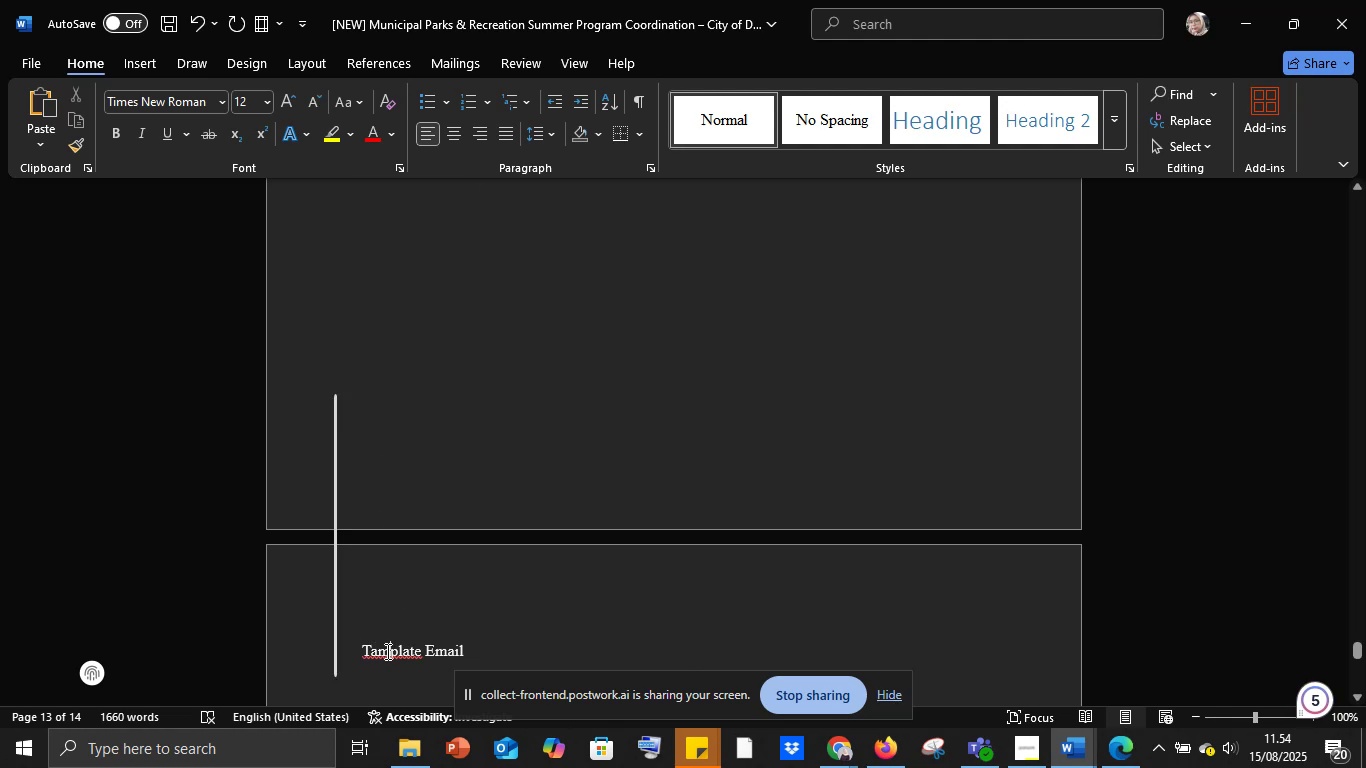 
triple_click([386, 651])
 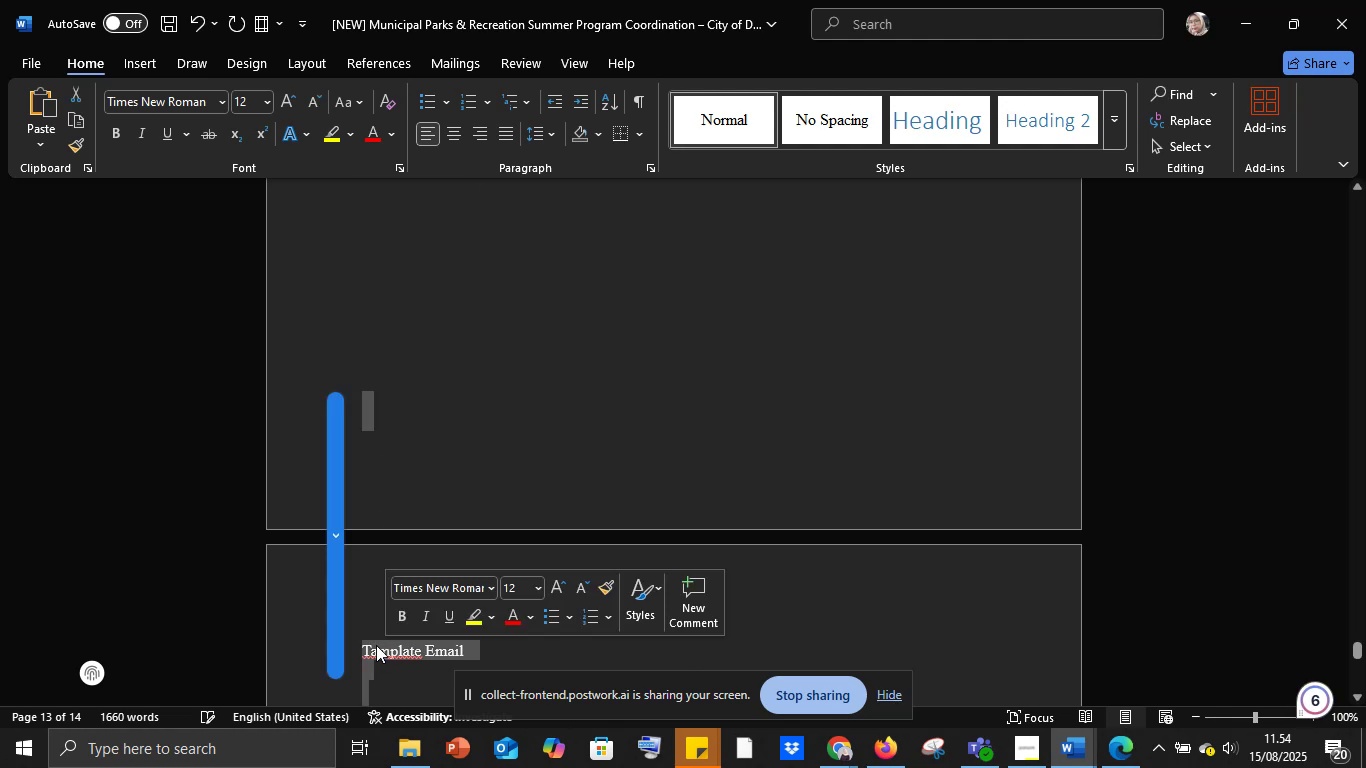 
left_click([344, 628])
 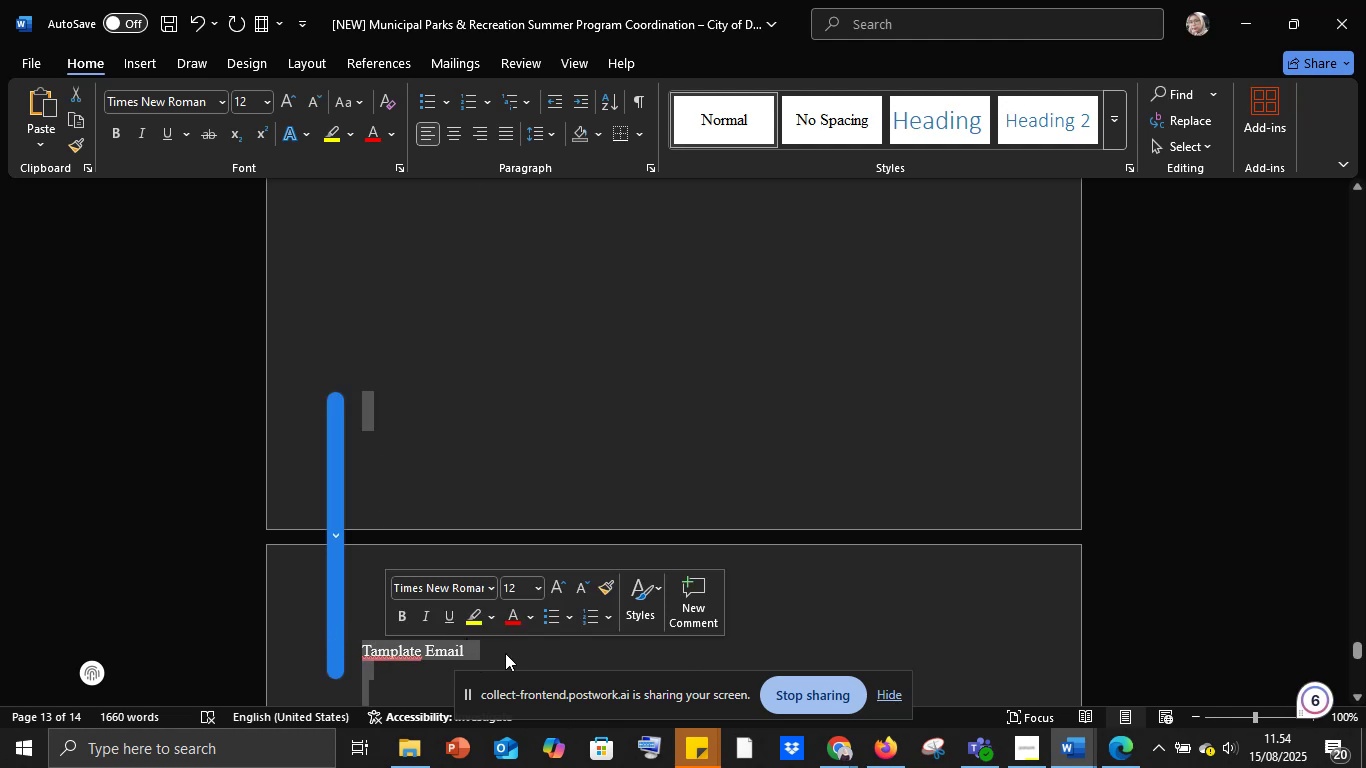 
left_click([511, 652])
 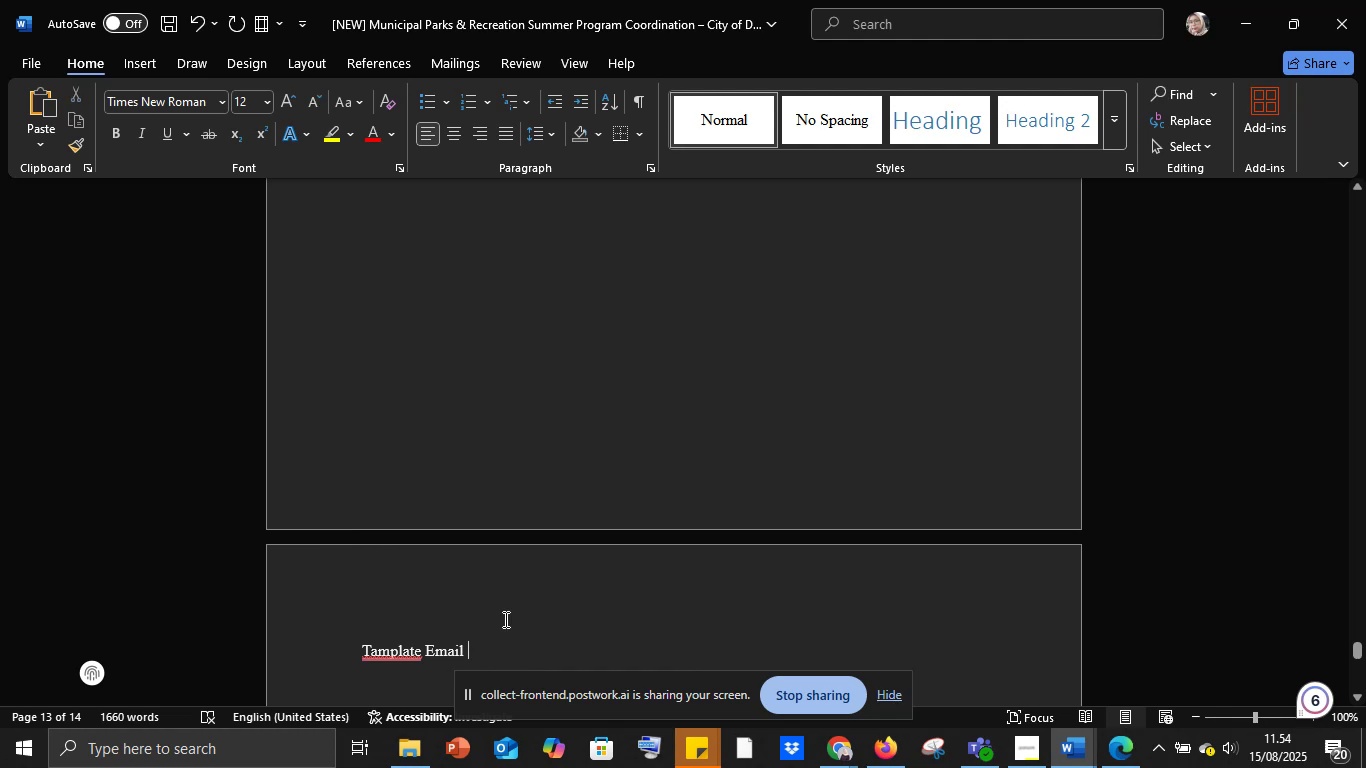 
key(Enter)
 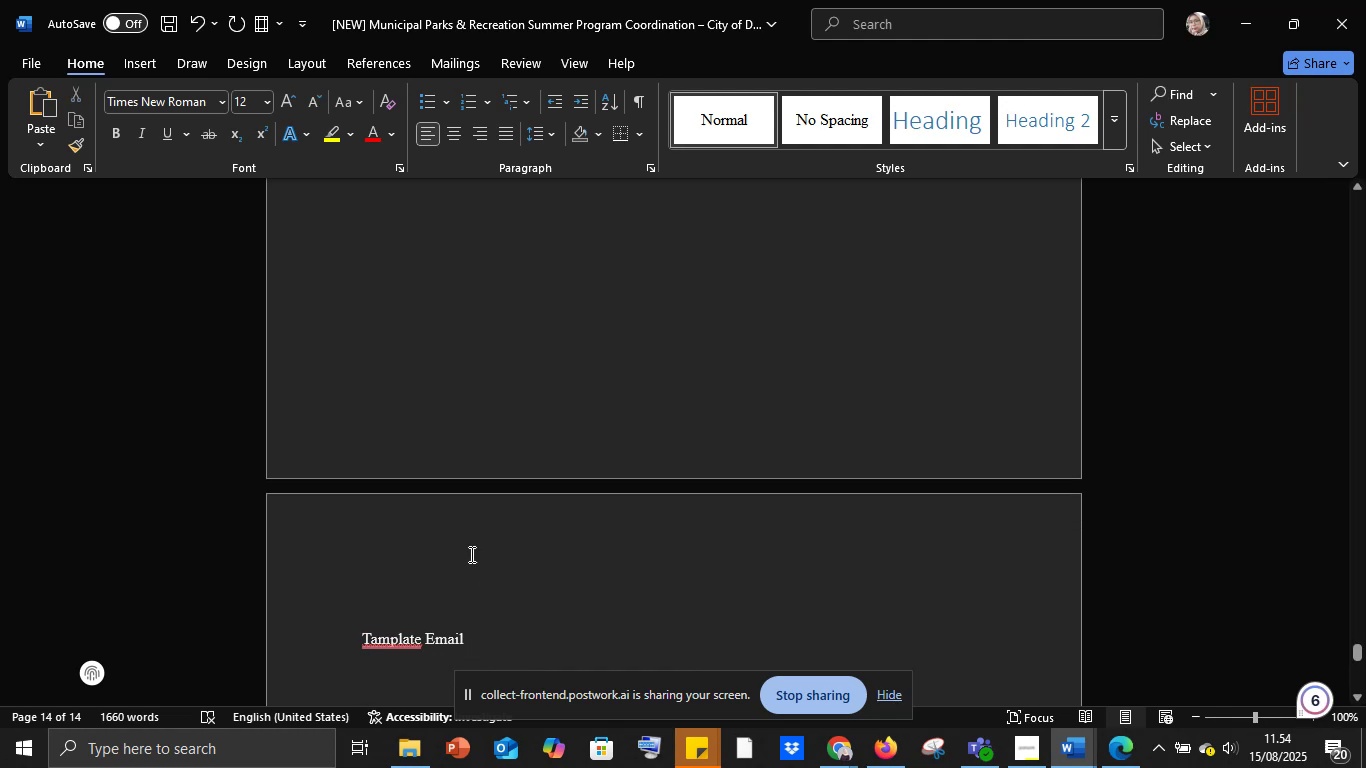 
left_click([420, 566])
 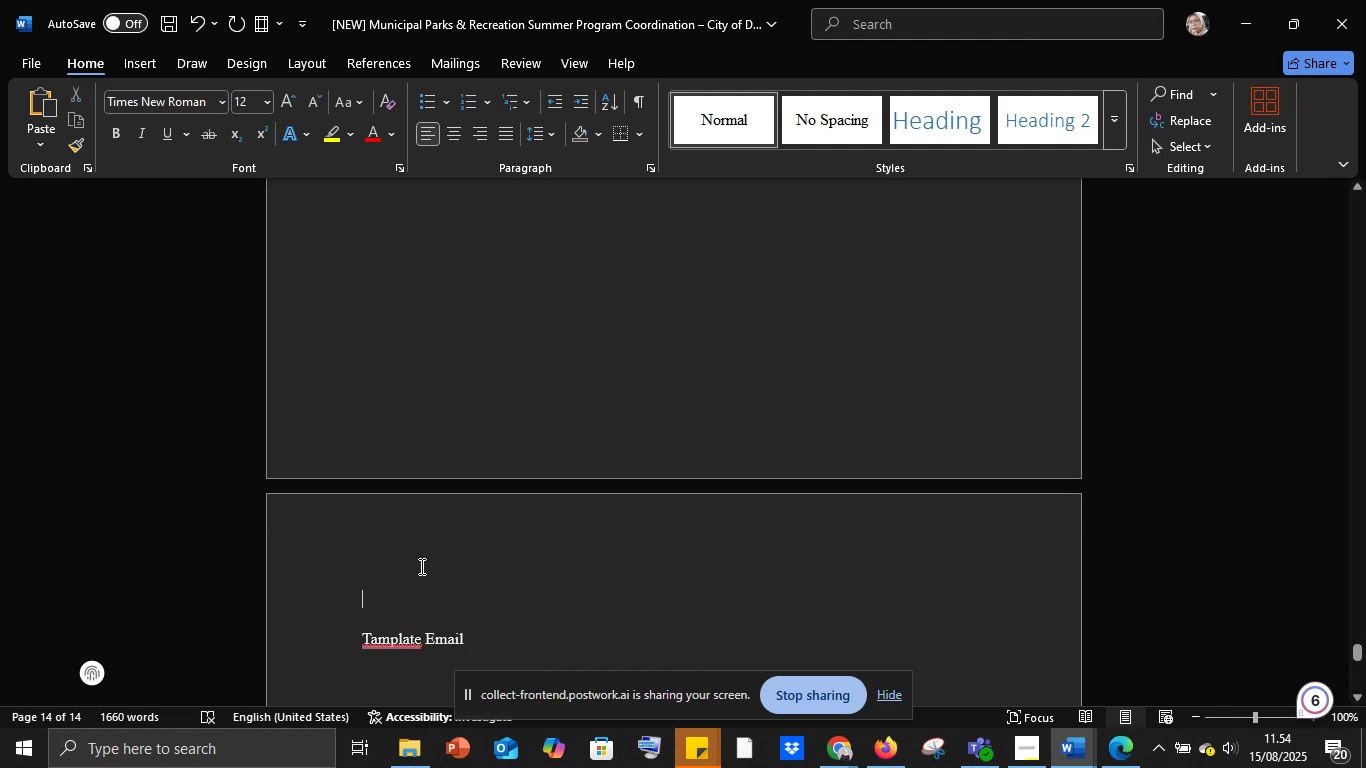 
key(Backspace)
 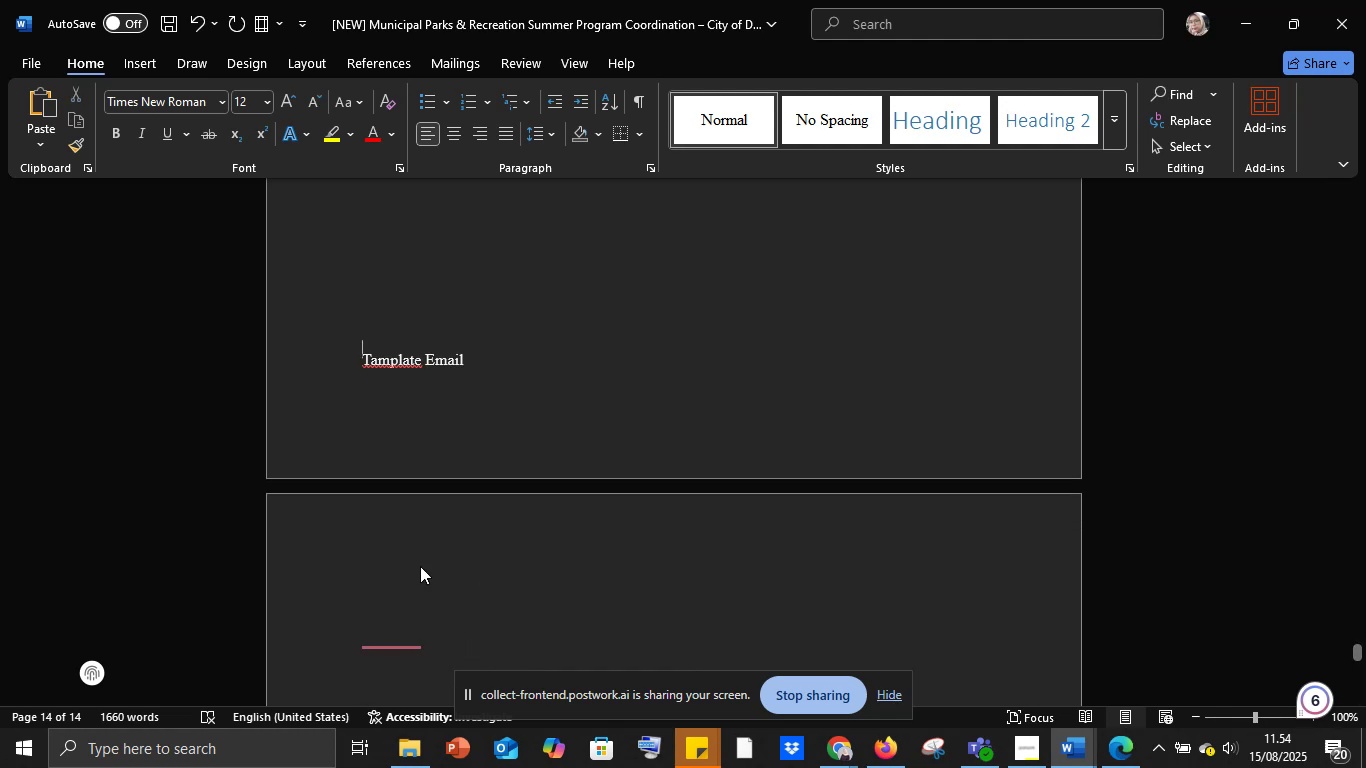 
key(Backspace)
 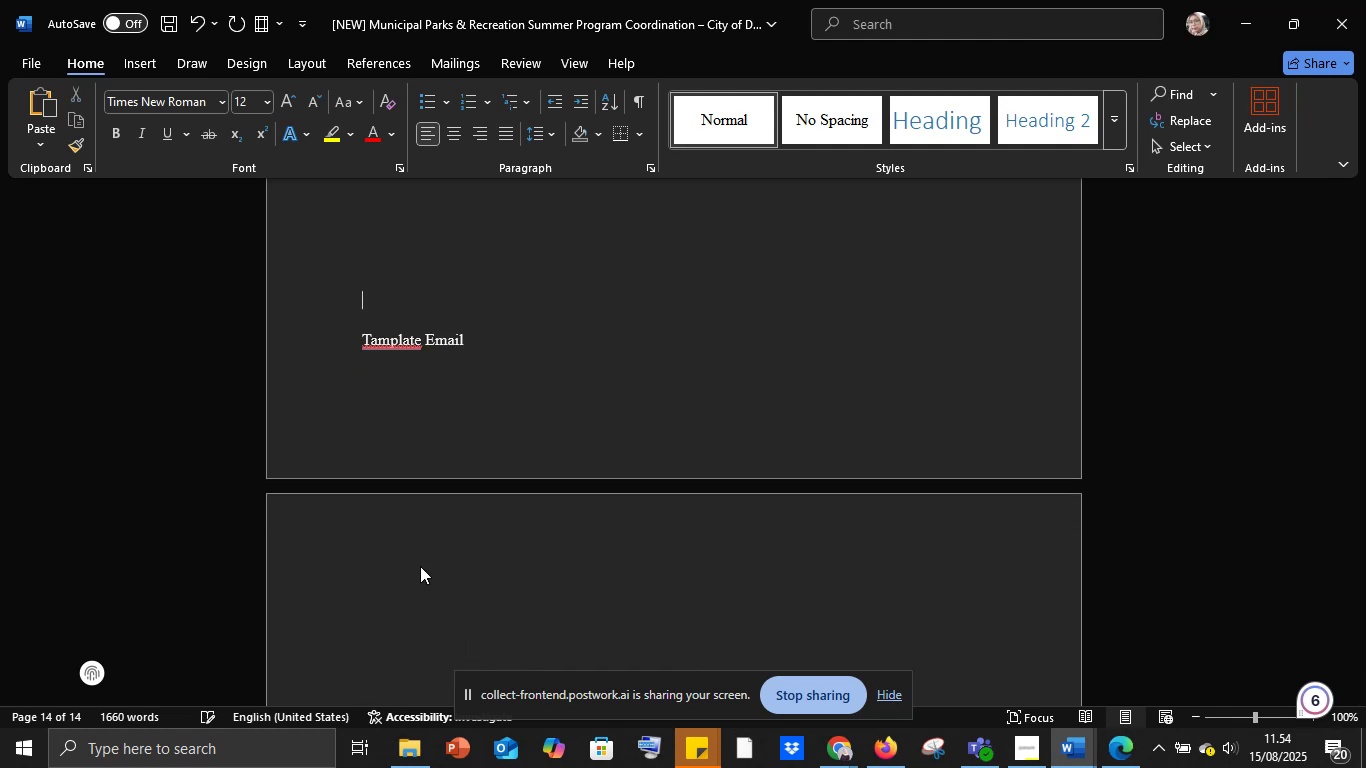 
key(Backspace)
 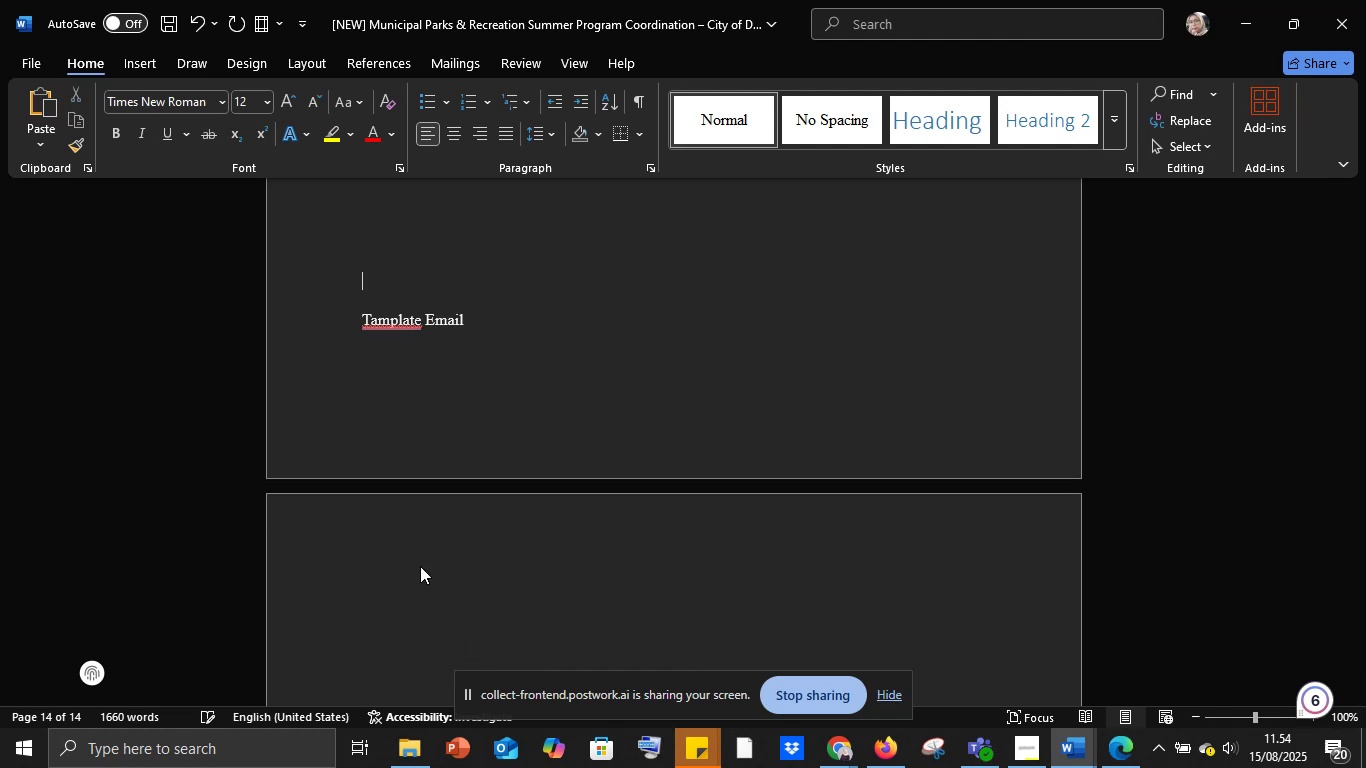 
key(Enter)
 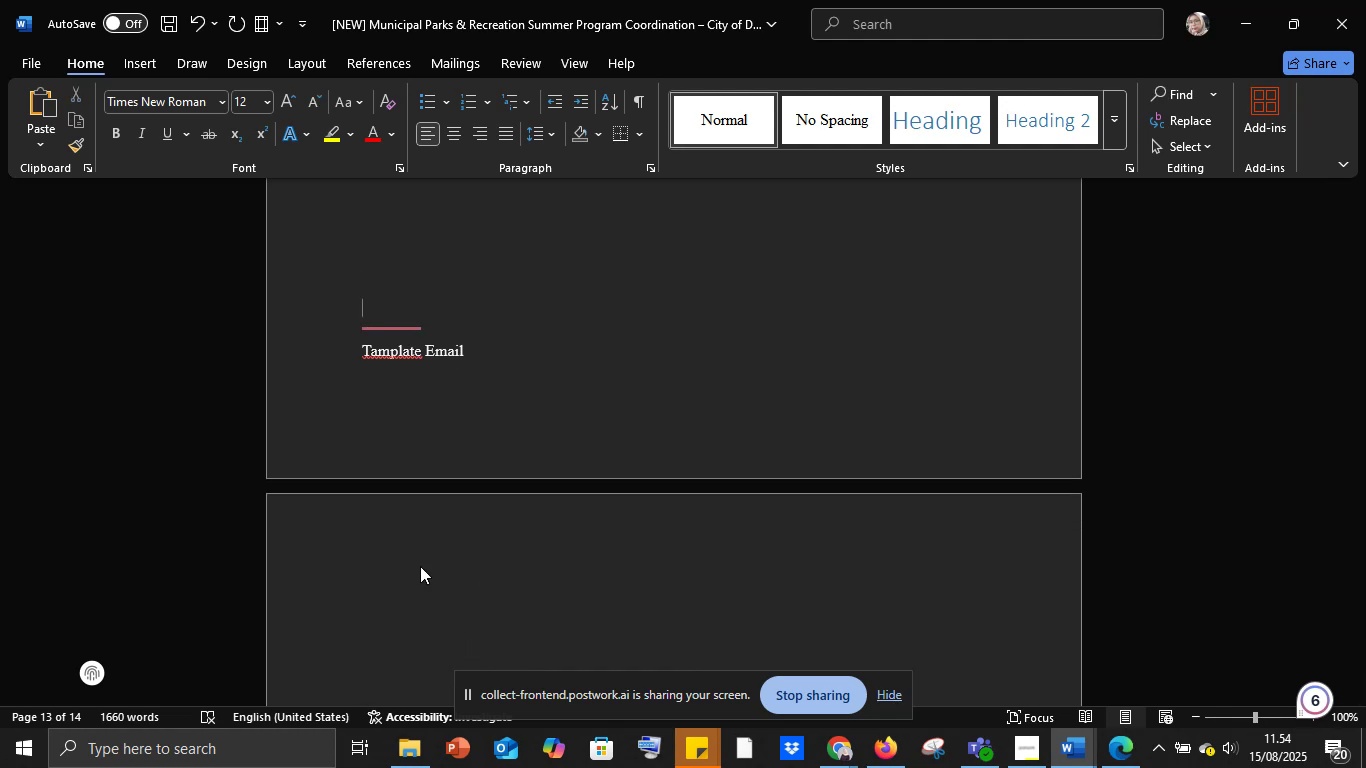 
key(Enter)
 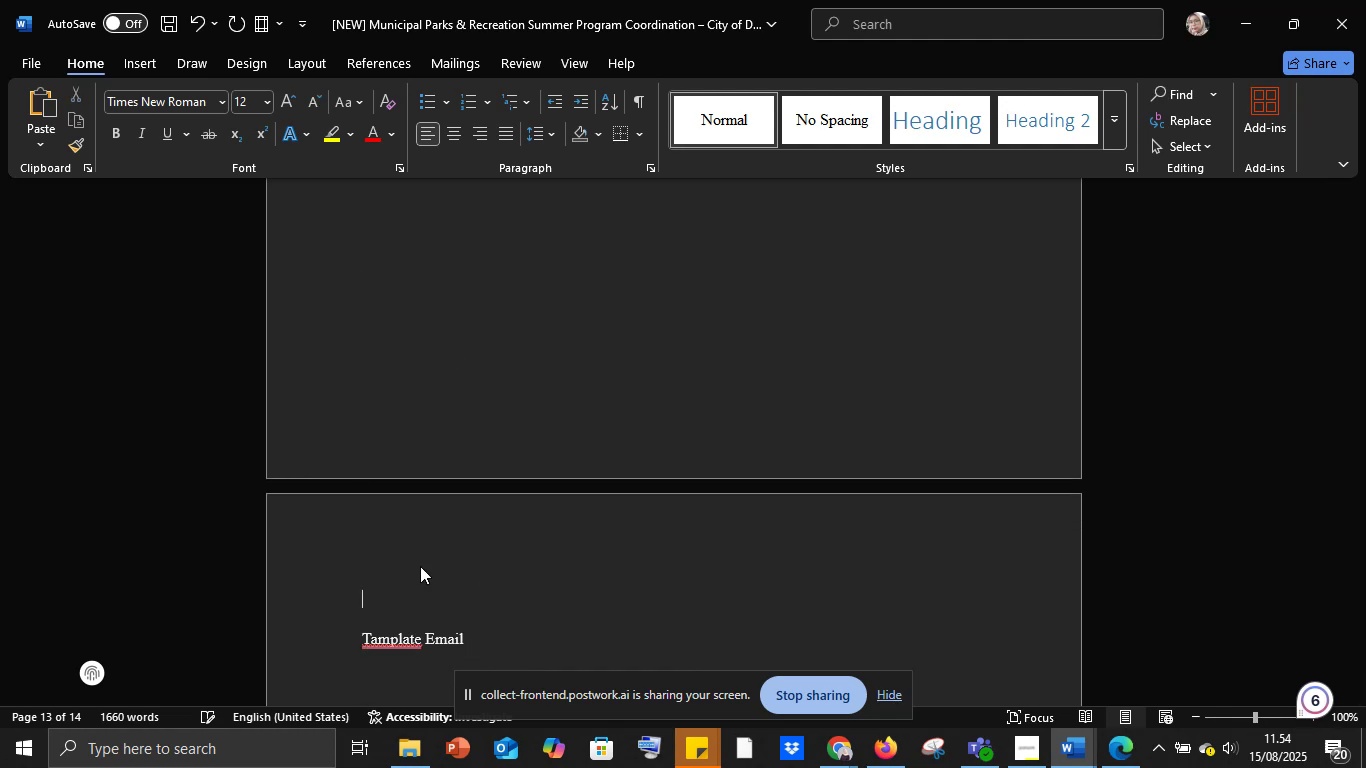 
key(Backspace)
 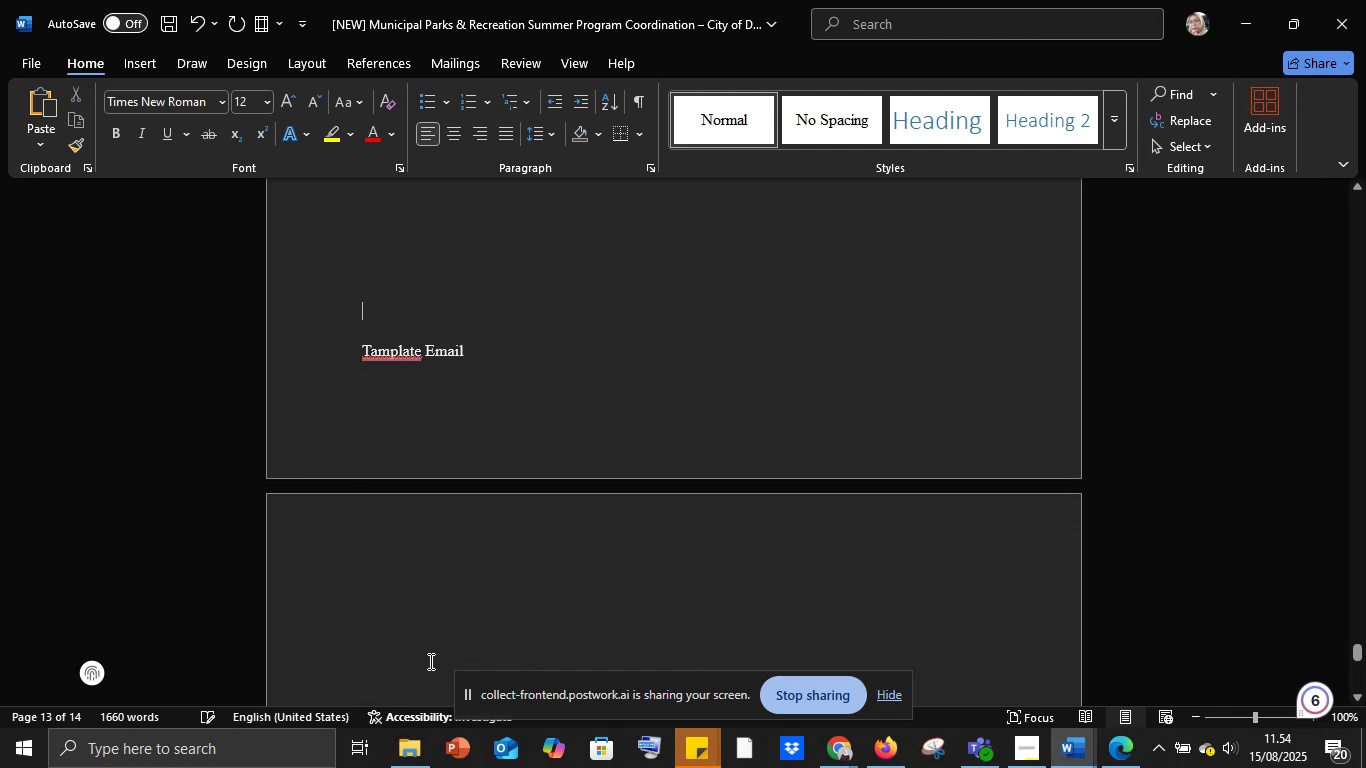 
left_click([395, 626])
 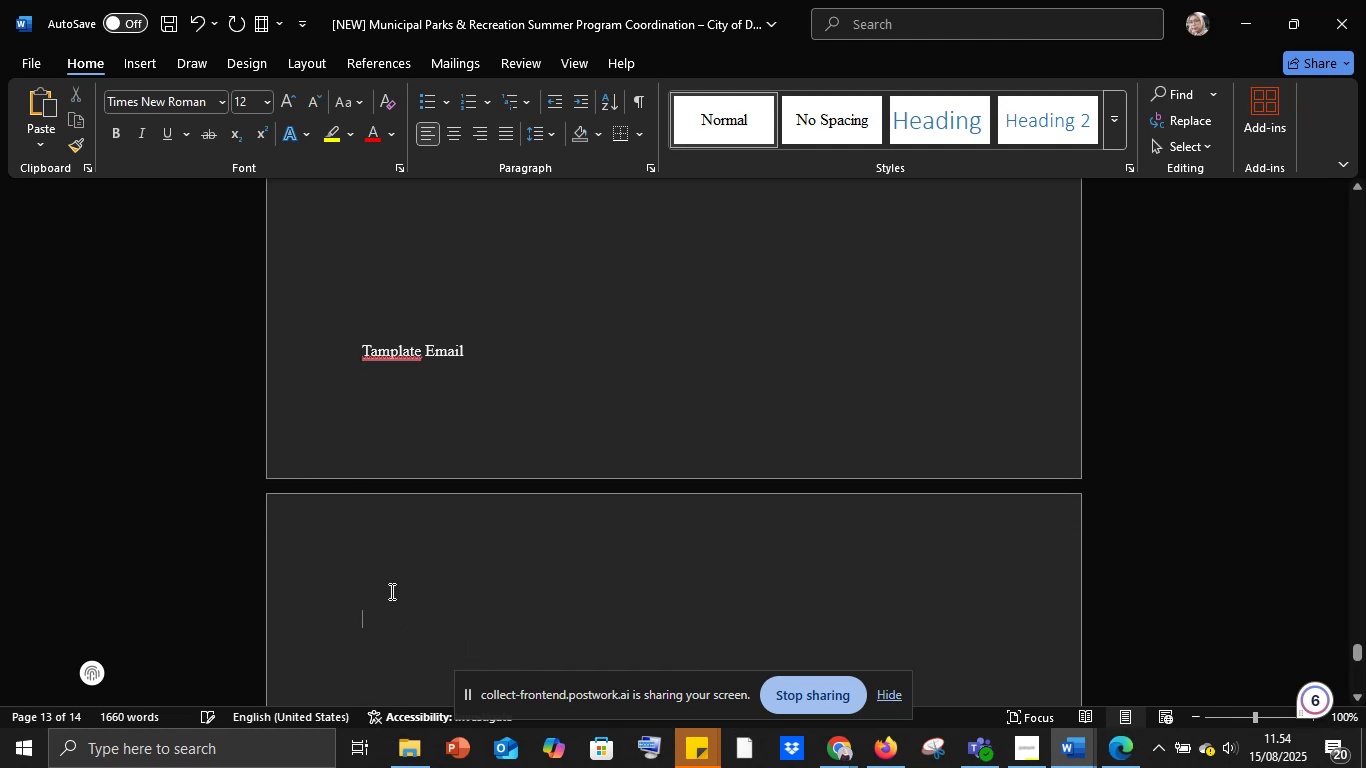 
key(Enter)
 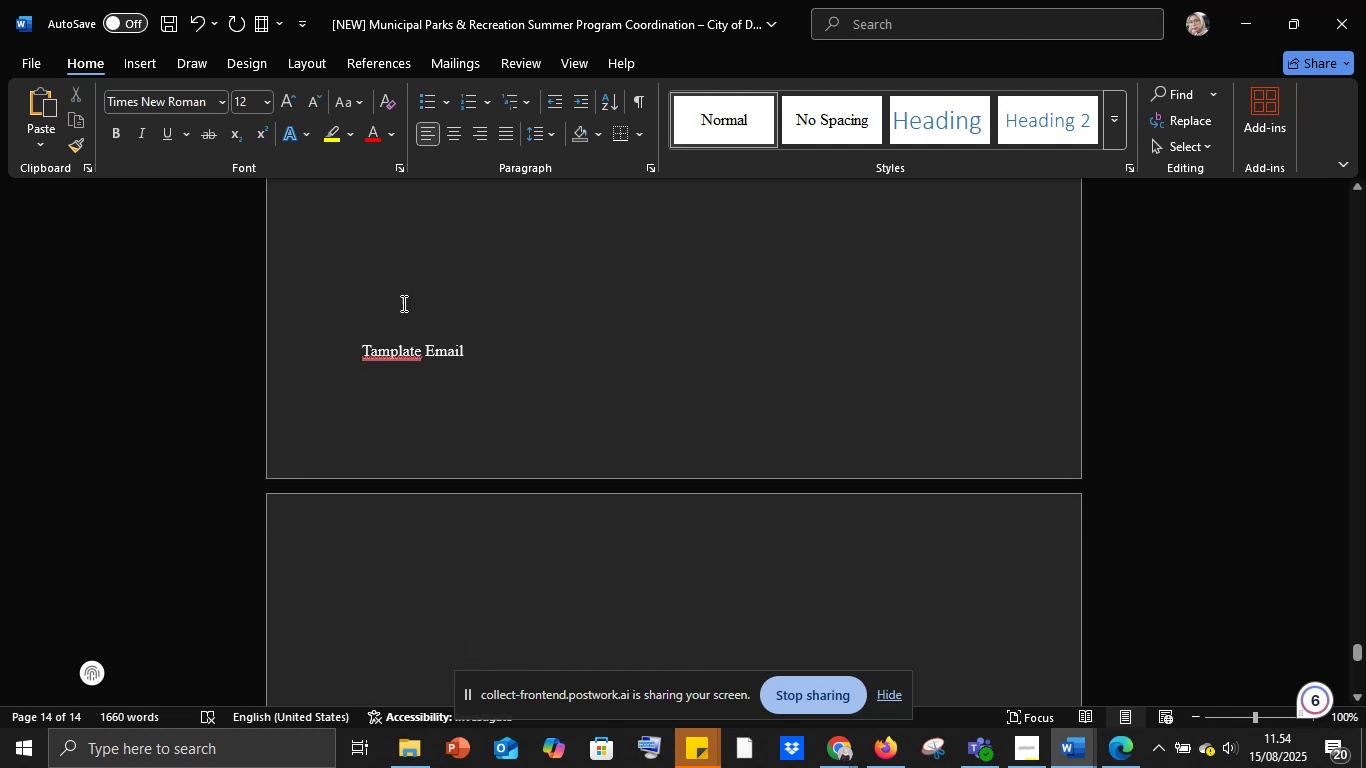 
left_click([384, 315])
 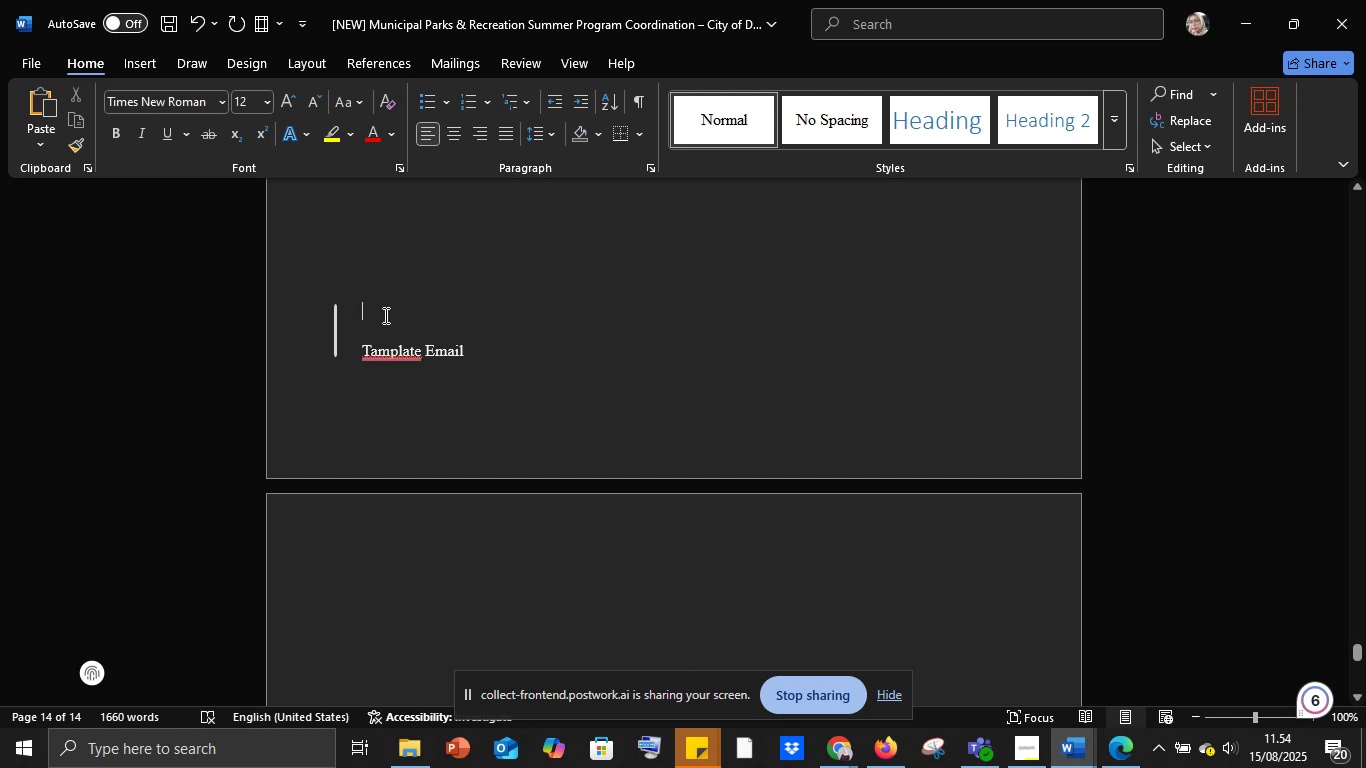 
key(Enter)
 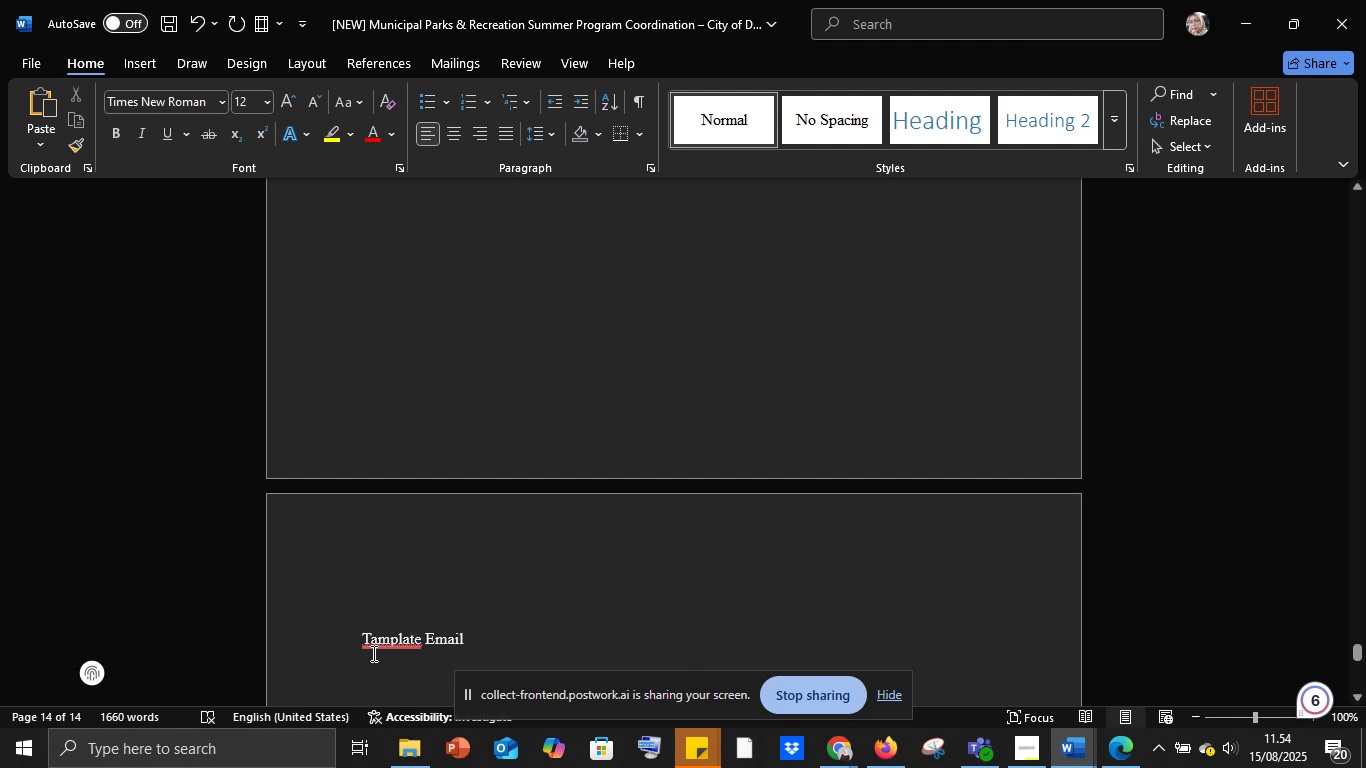 
key(Backspace)
 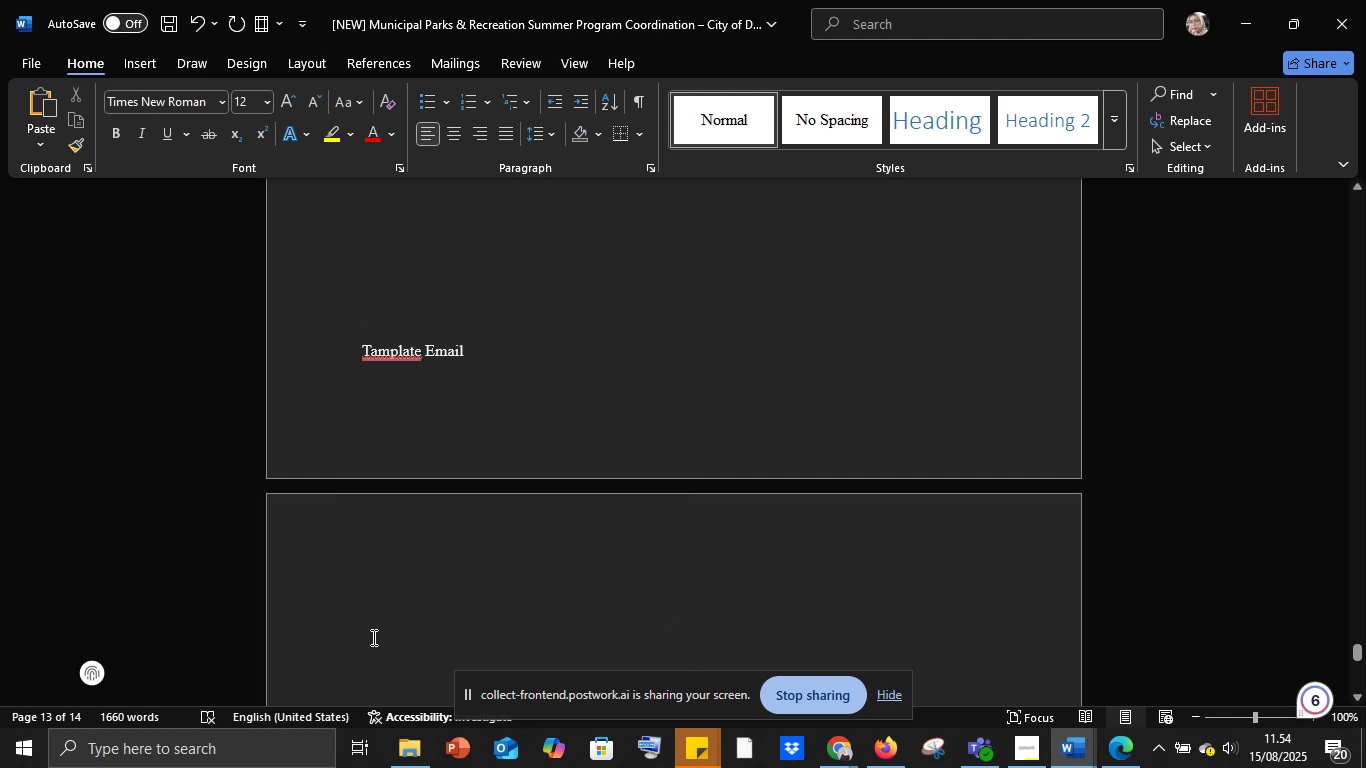 
key(Backspace)
 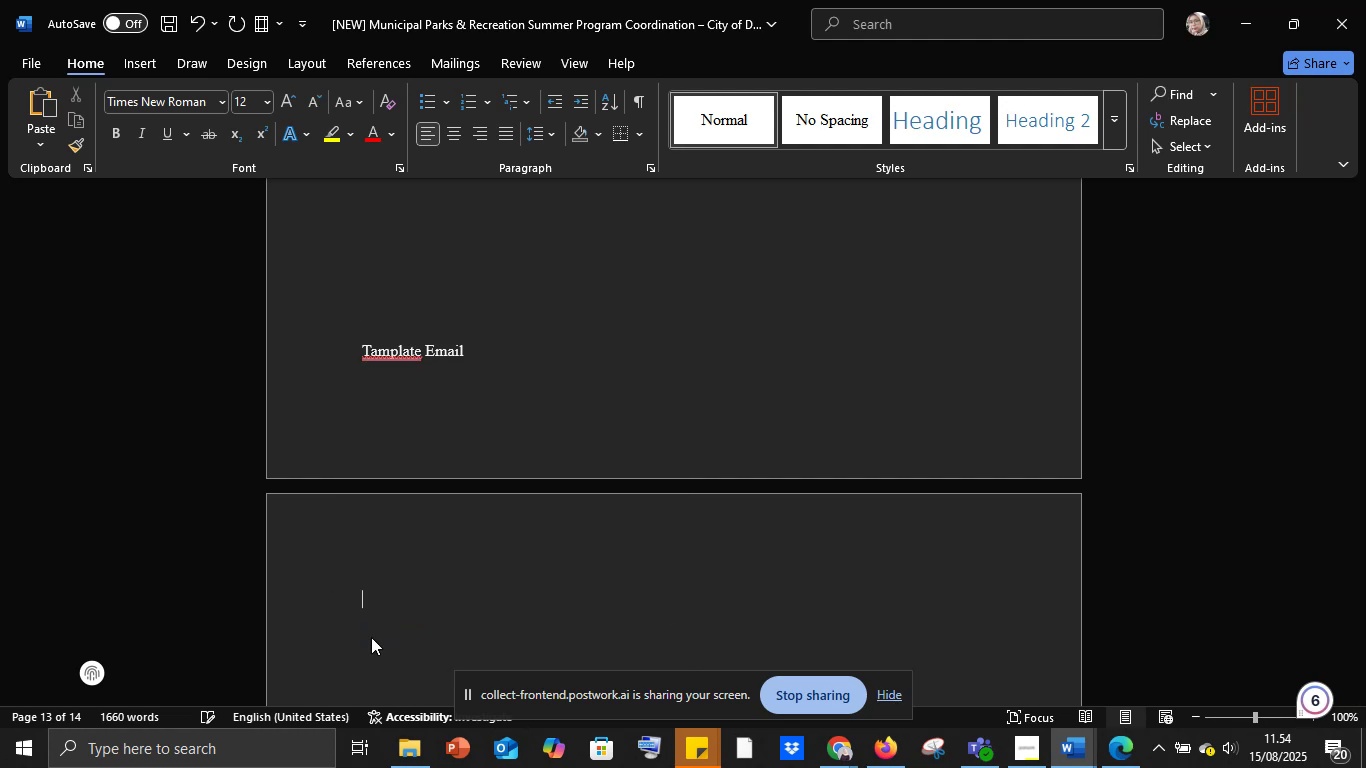 
key(Backspace)
 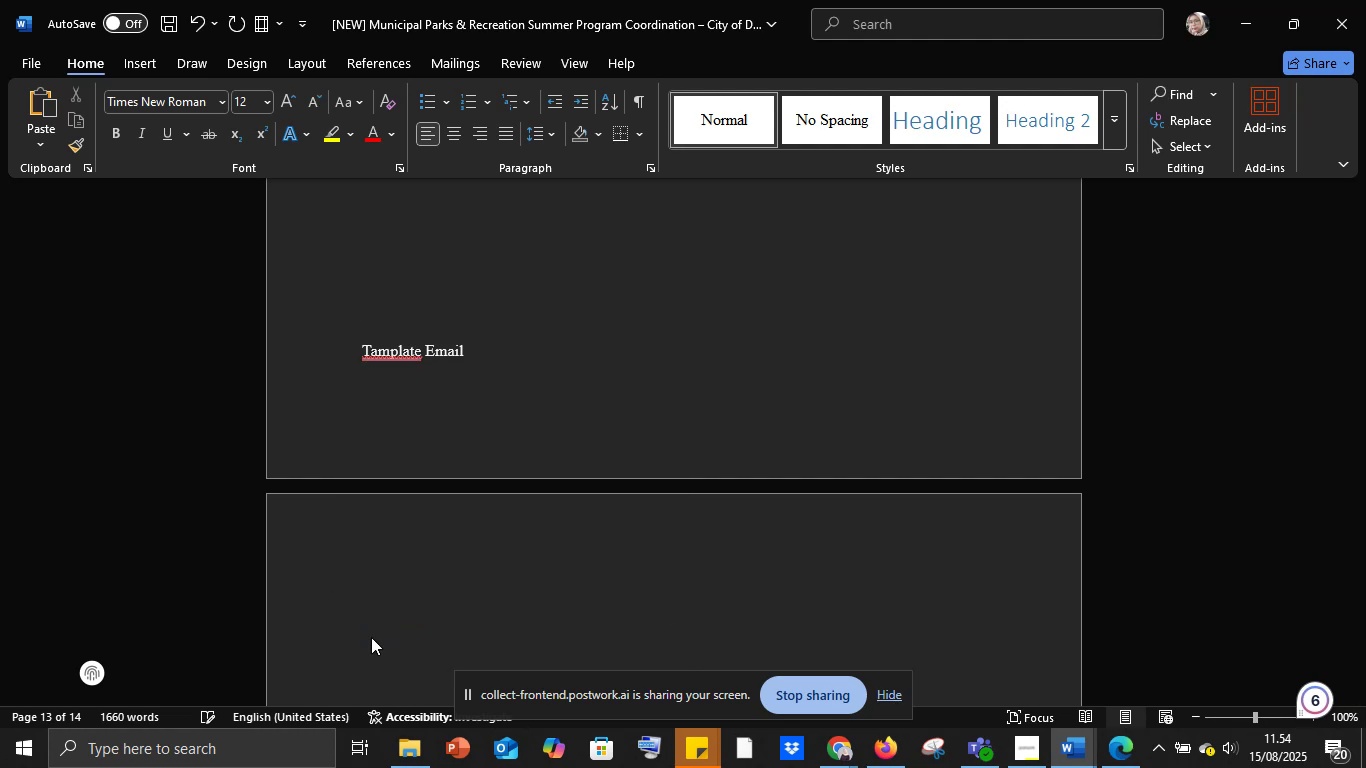 
hold_key(key=ArrowLeft, duration=0.3)
 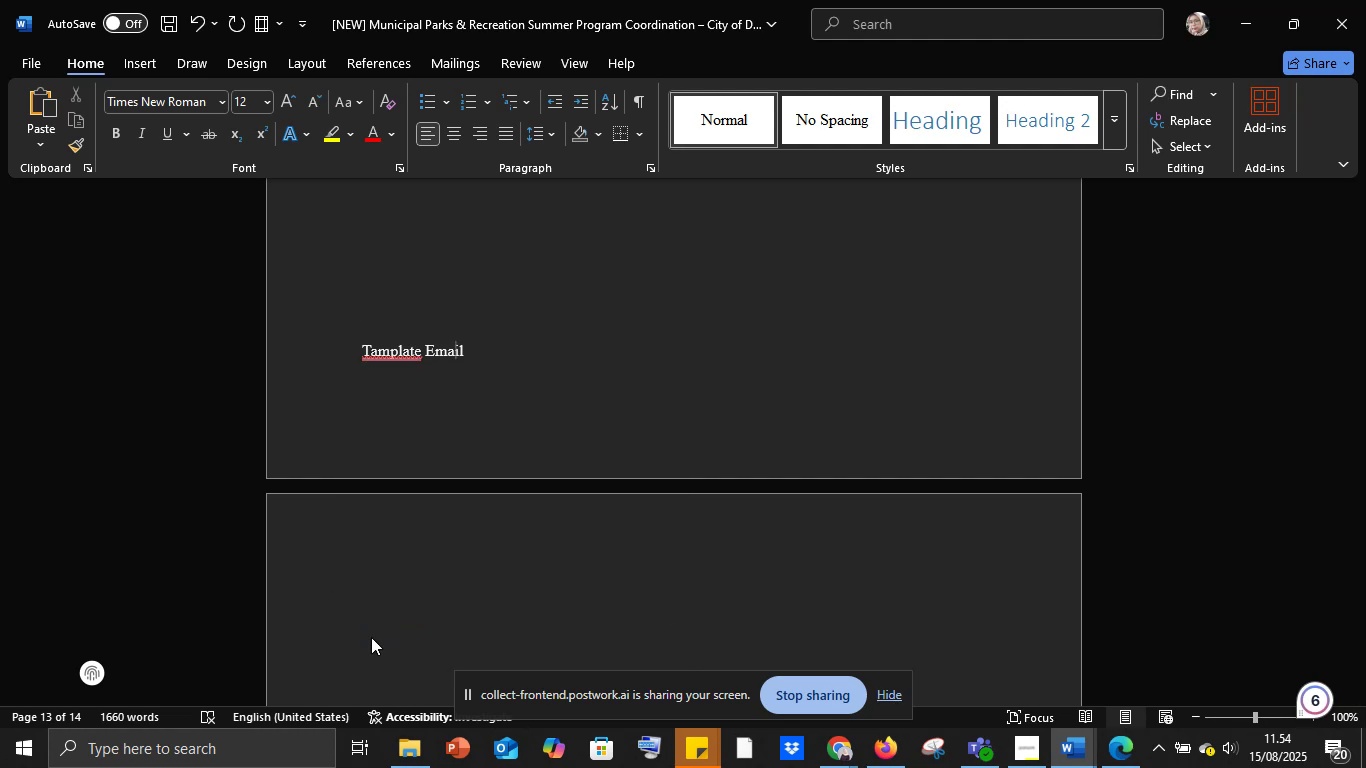 
key(ArrowLeft)
 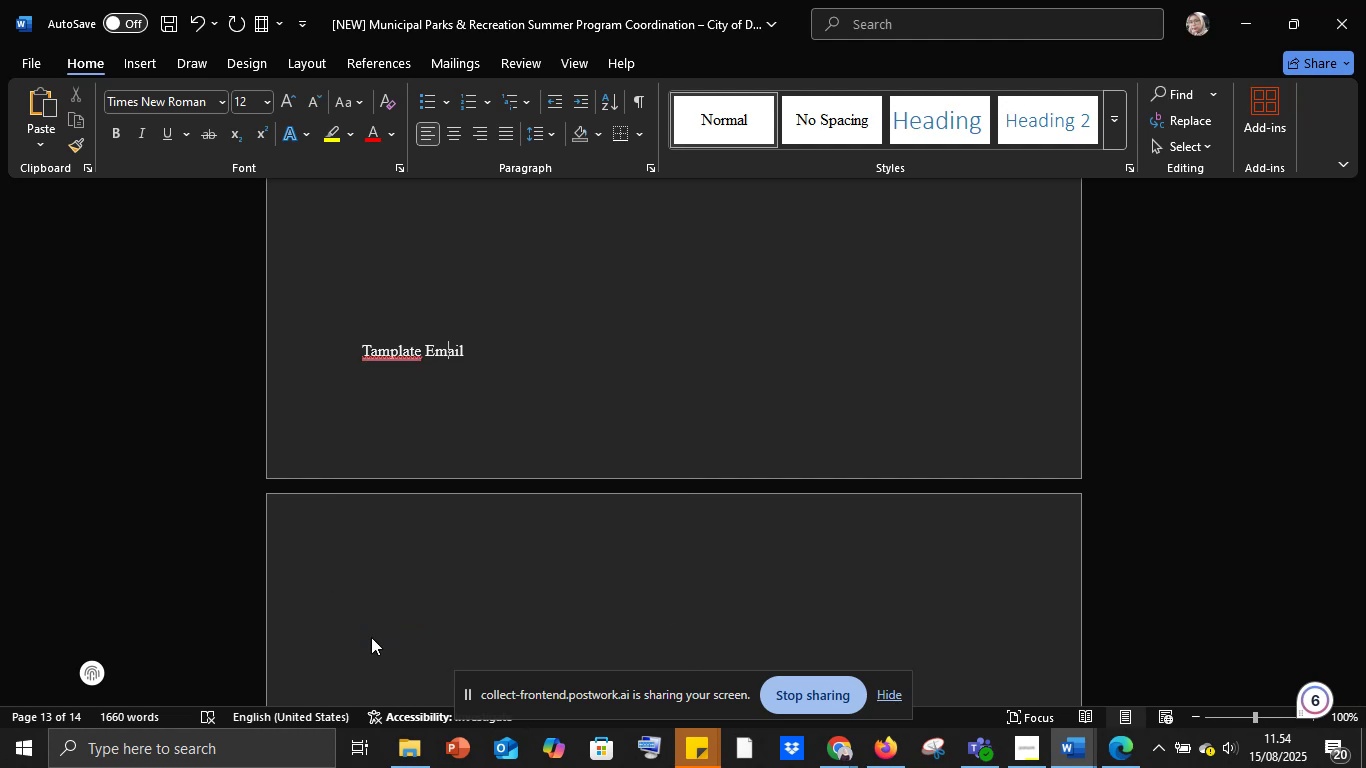 
key(ArrowLeft)
 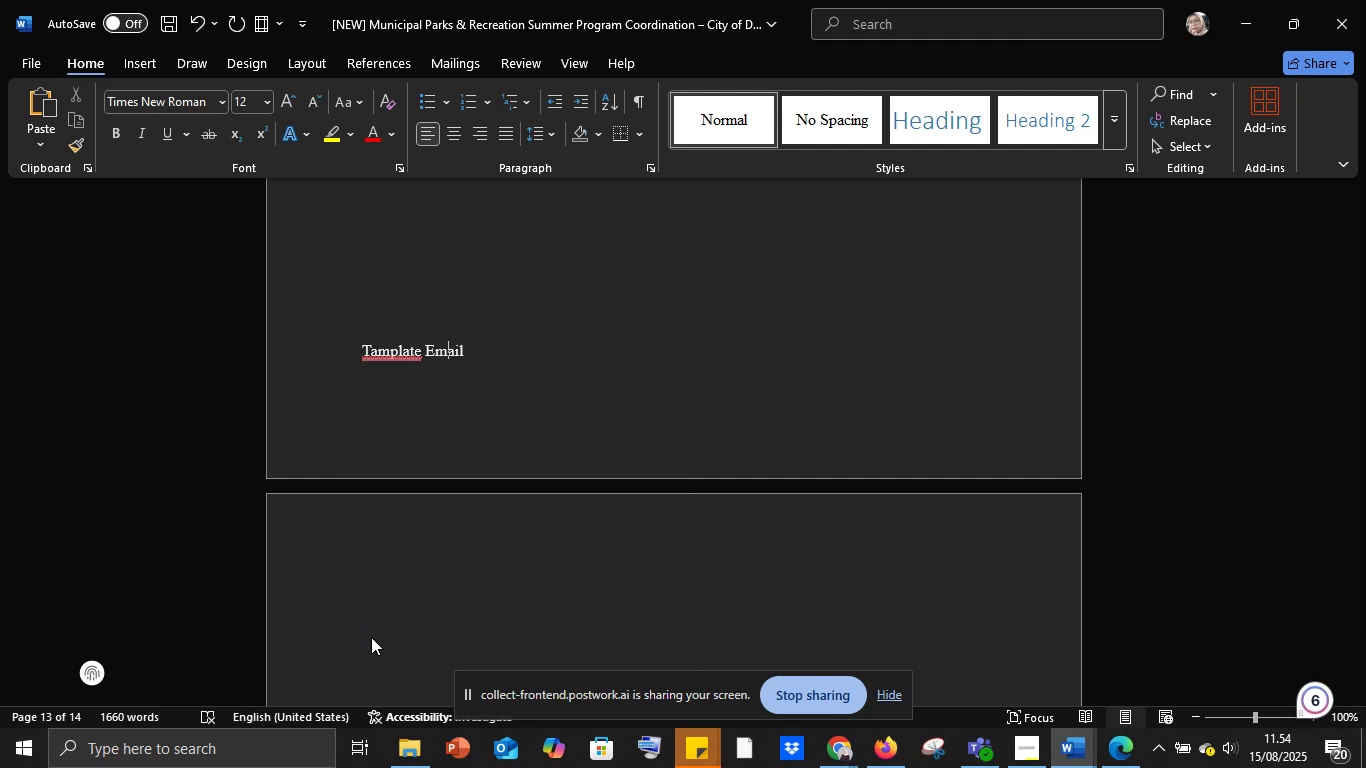 
key(ArrowLeft)
 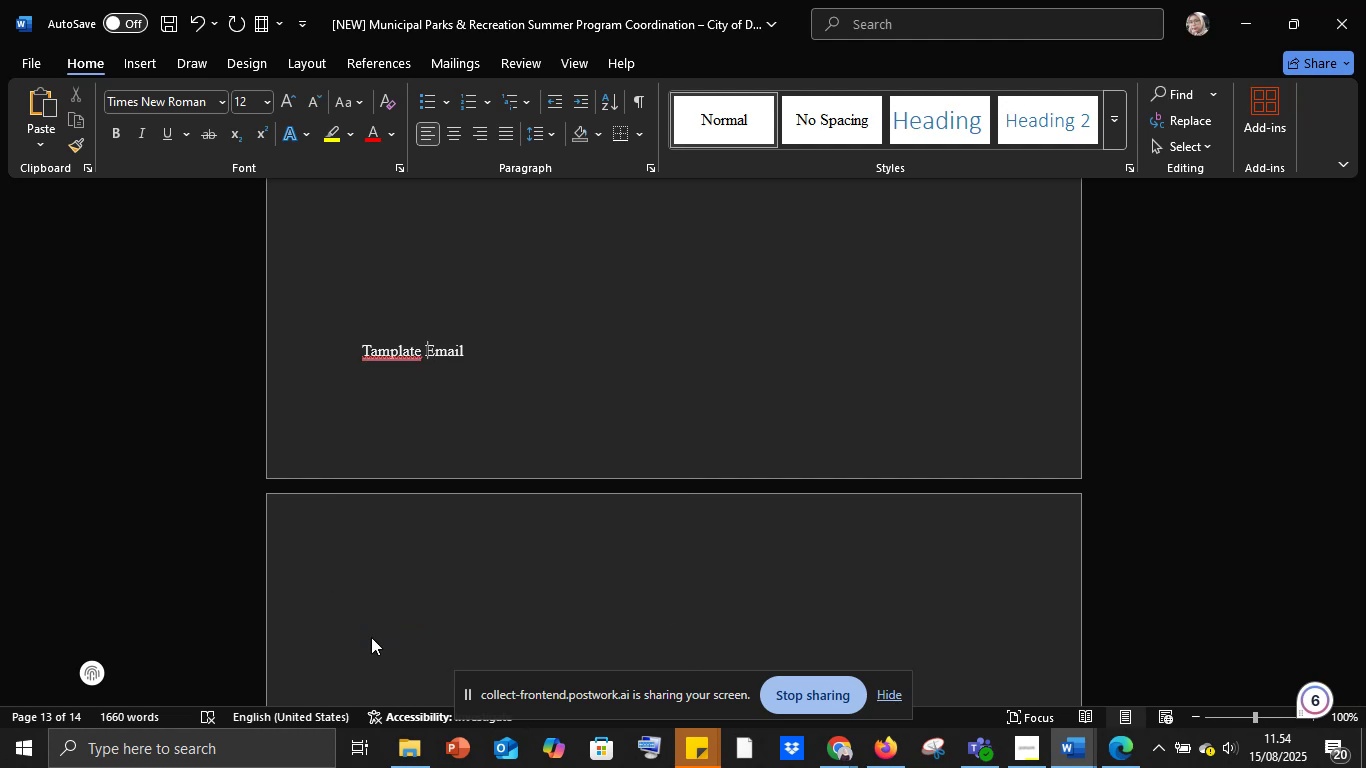 
key(ArrowLeft)
 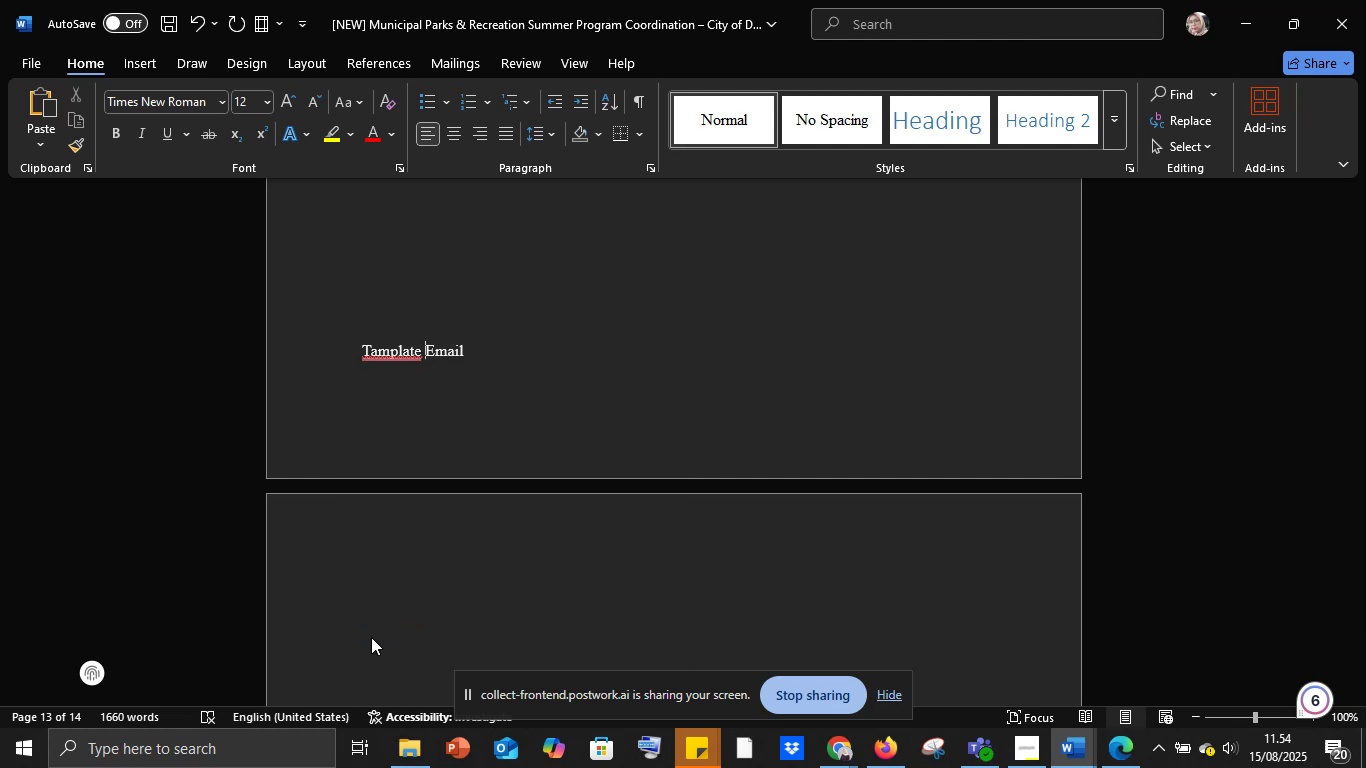 
key(ArrowLeft)
 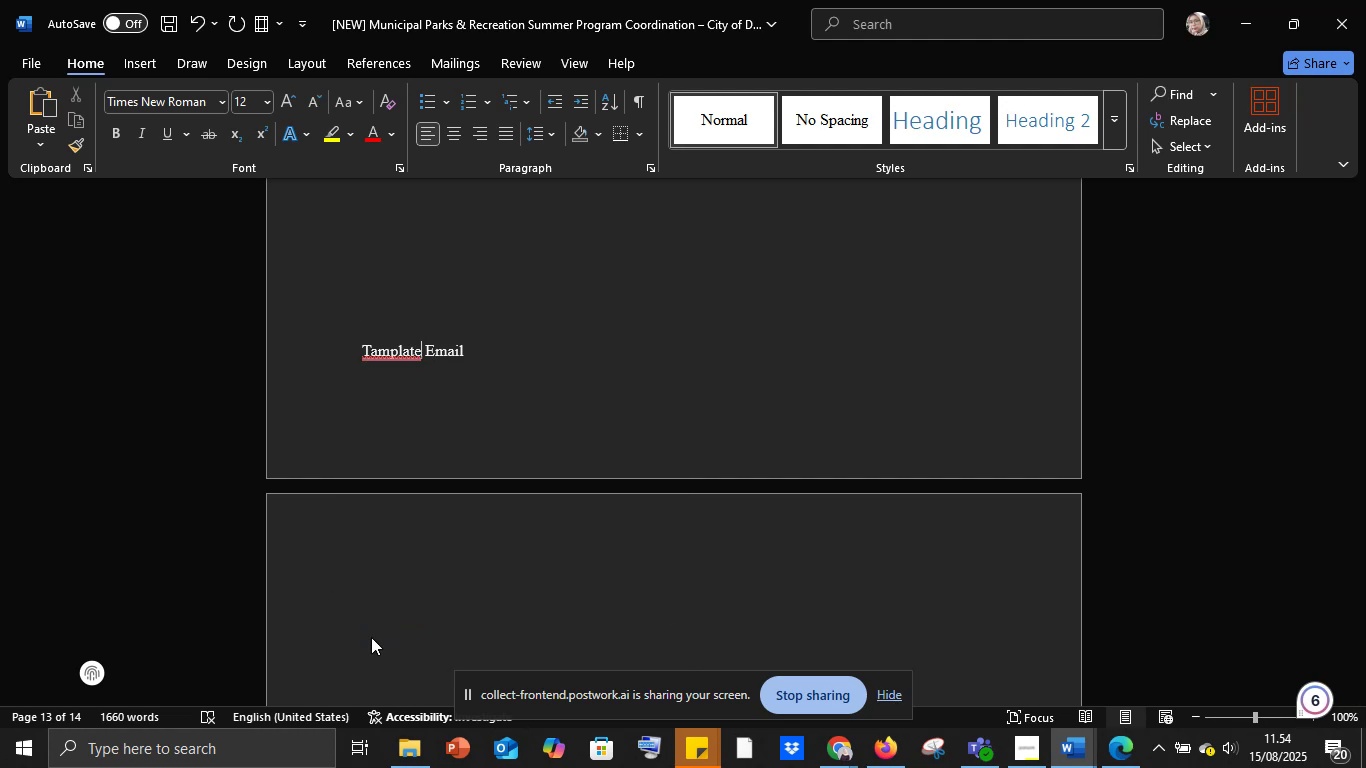 
key(ArrowLeft)
 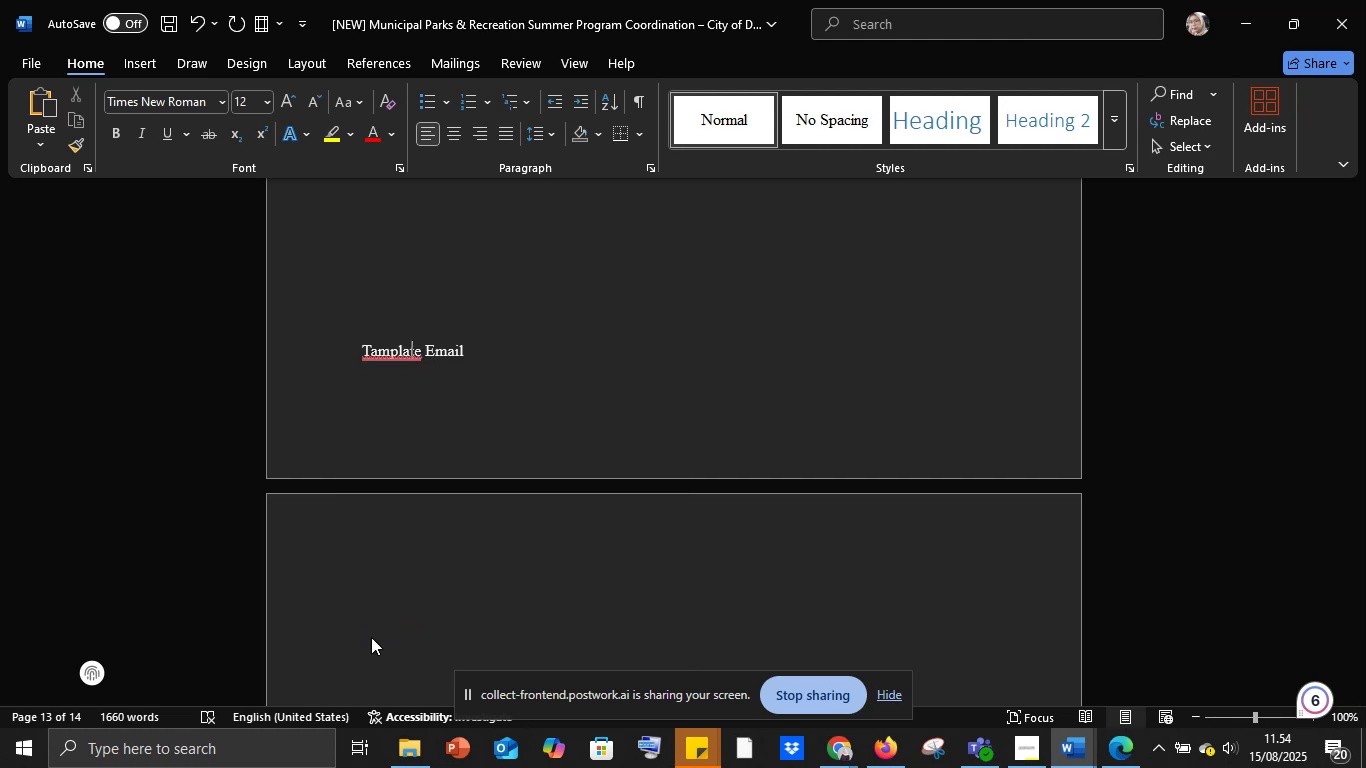 
key(ArrowLeft)
 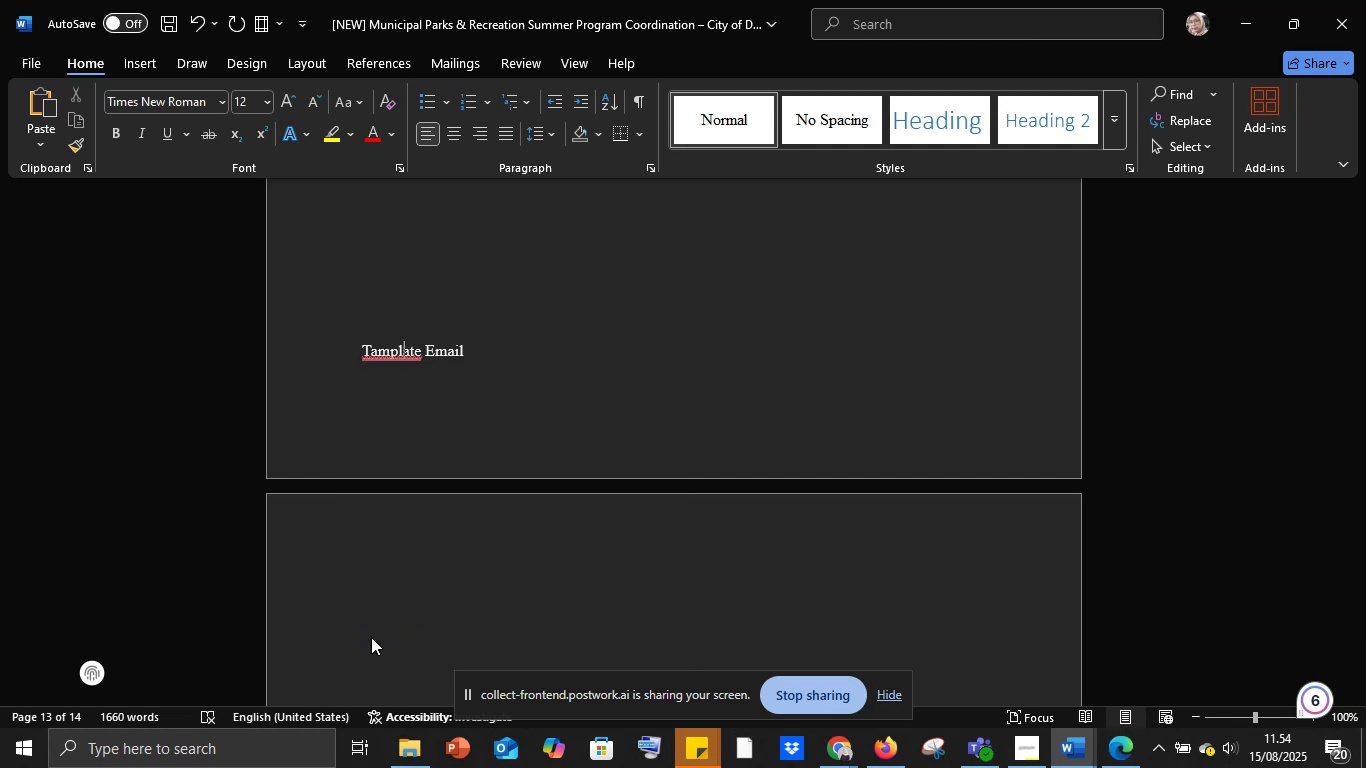 
key(ArrowLeft)
 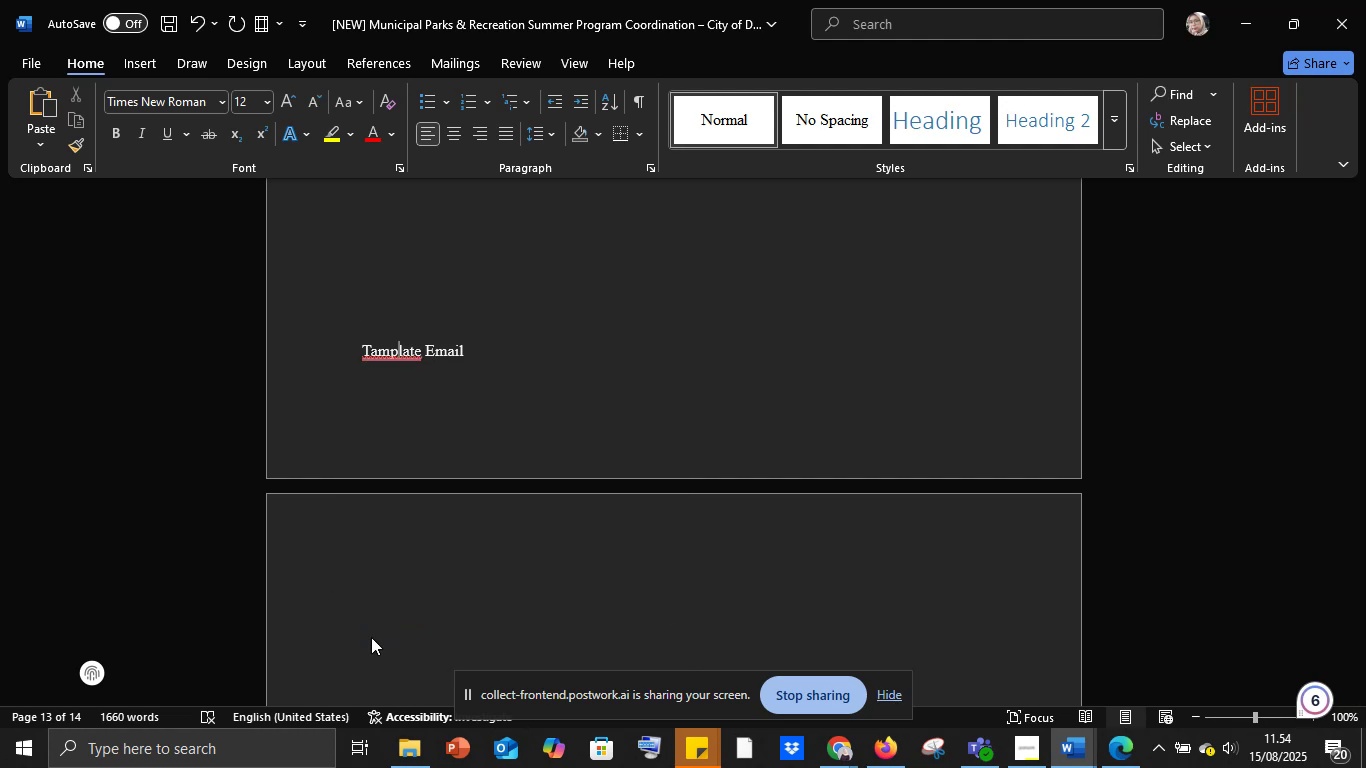 
key(ArrowLeft)
 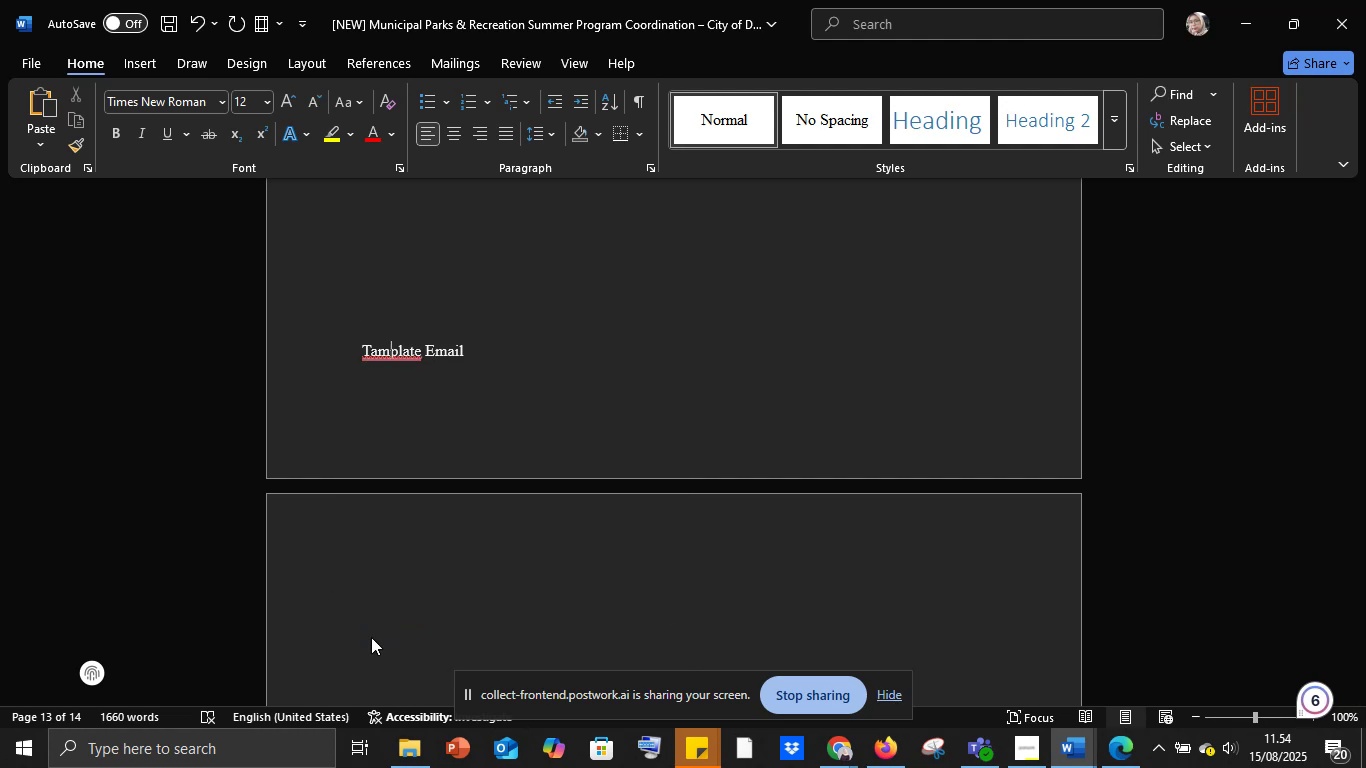 
key(ArrowLeft)
 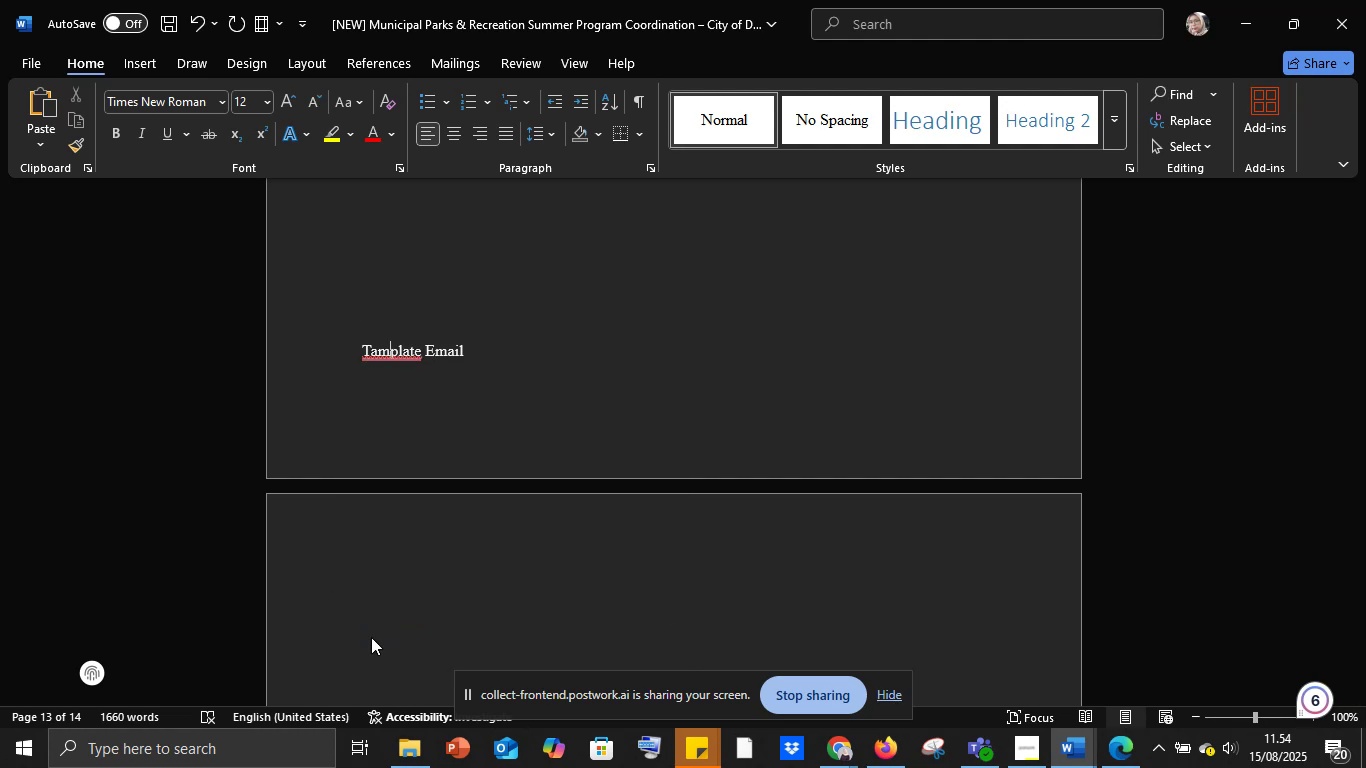 
key(ArrowLeft)
 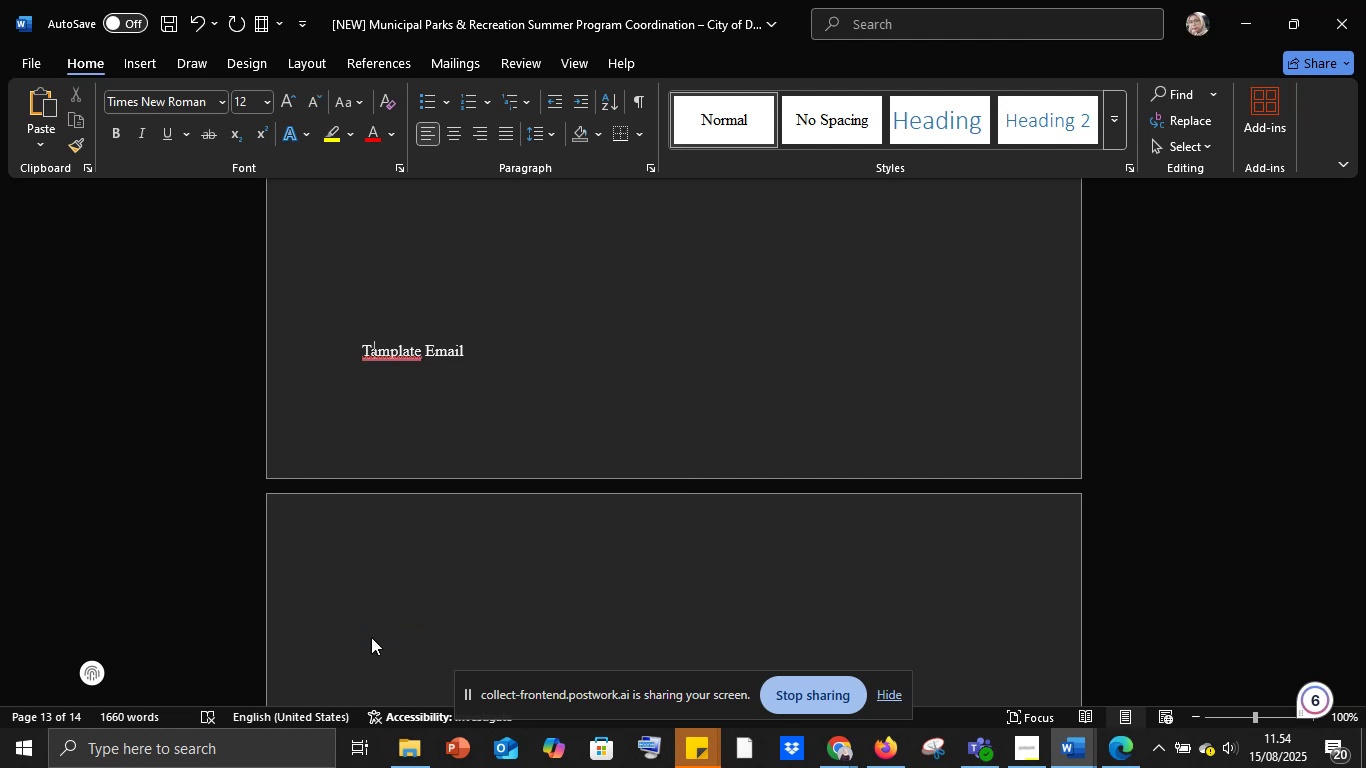 
key(ArrowLeft)
 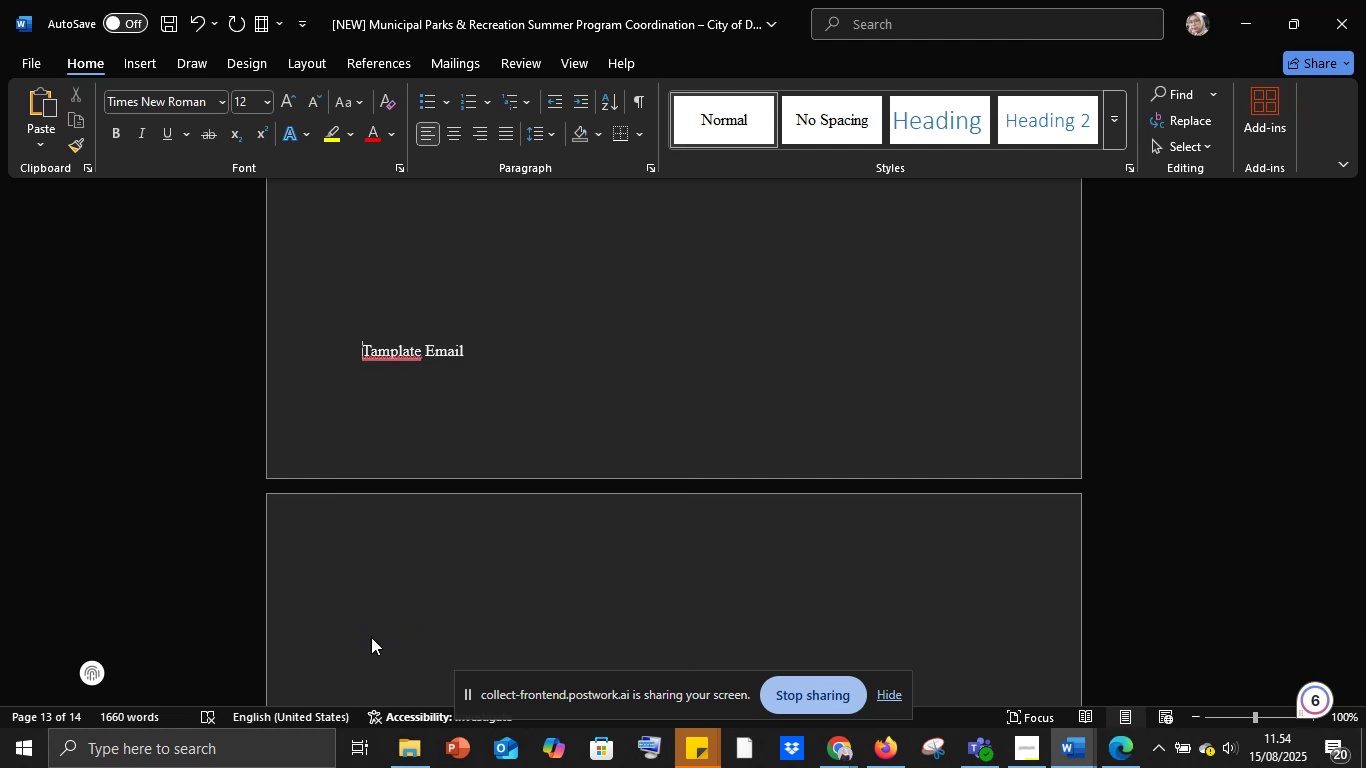 
key(Enter)
 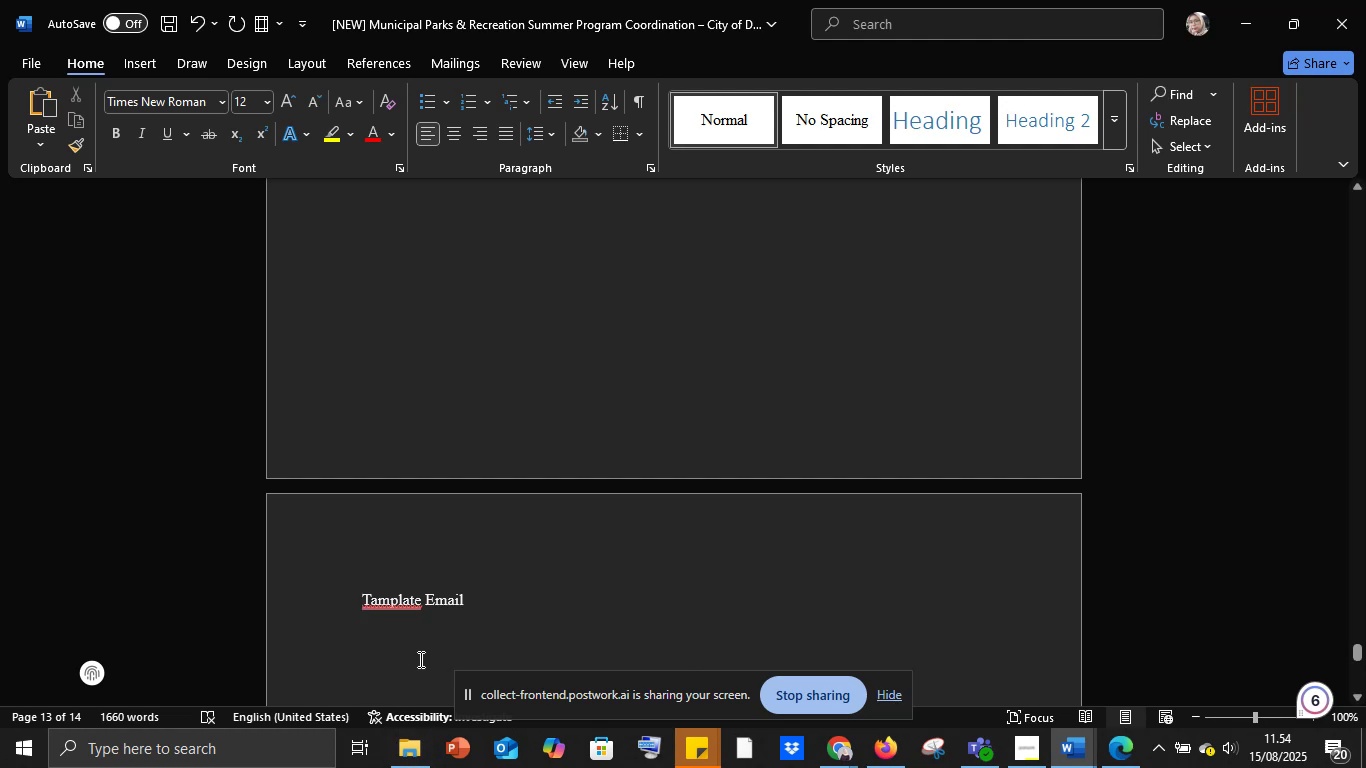 
left_click([375, 637])
 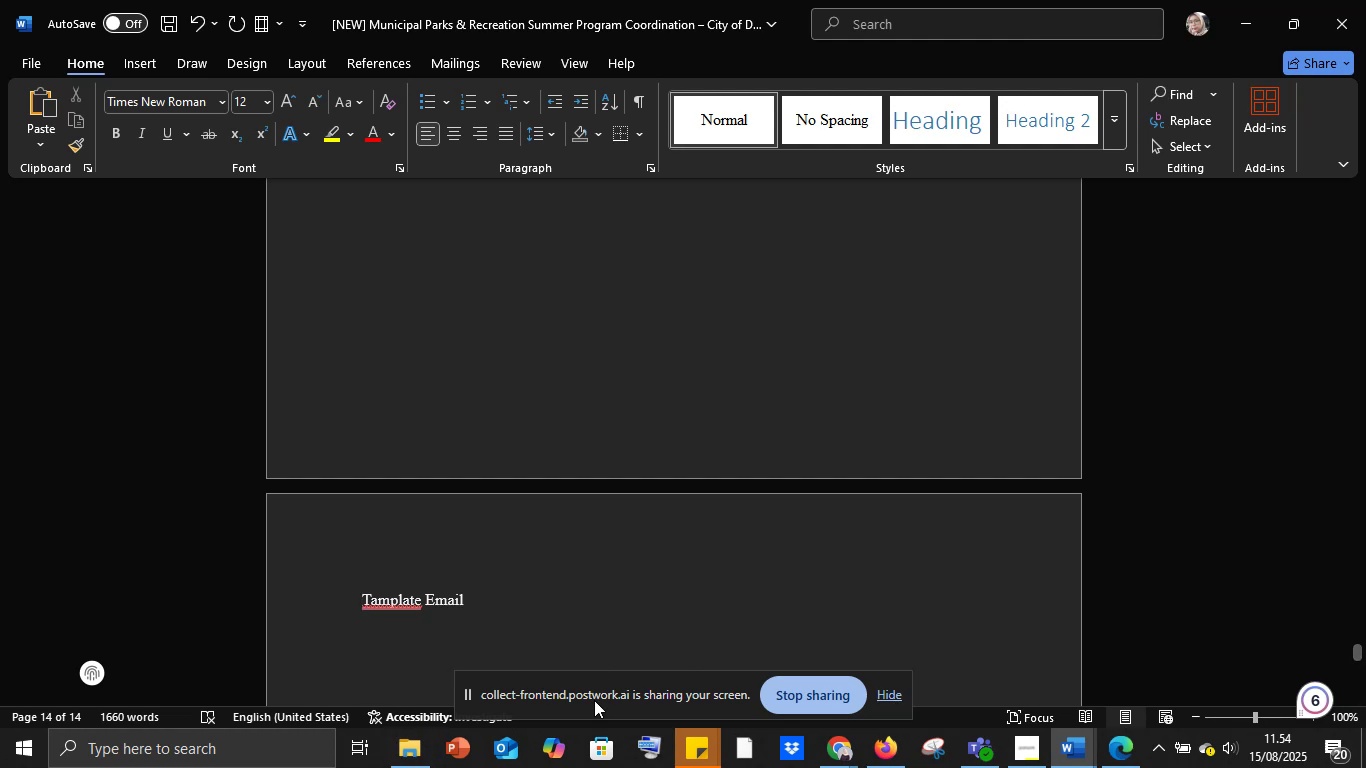 
mouse_move([792, 697])
 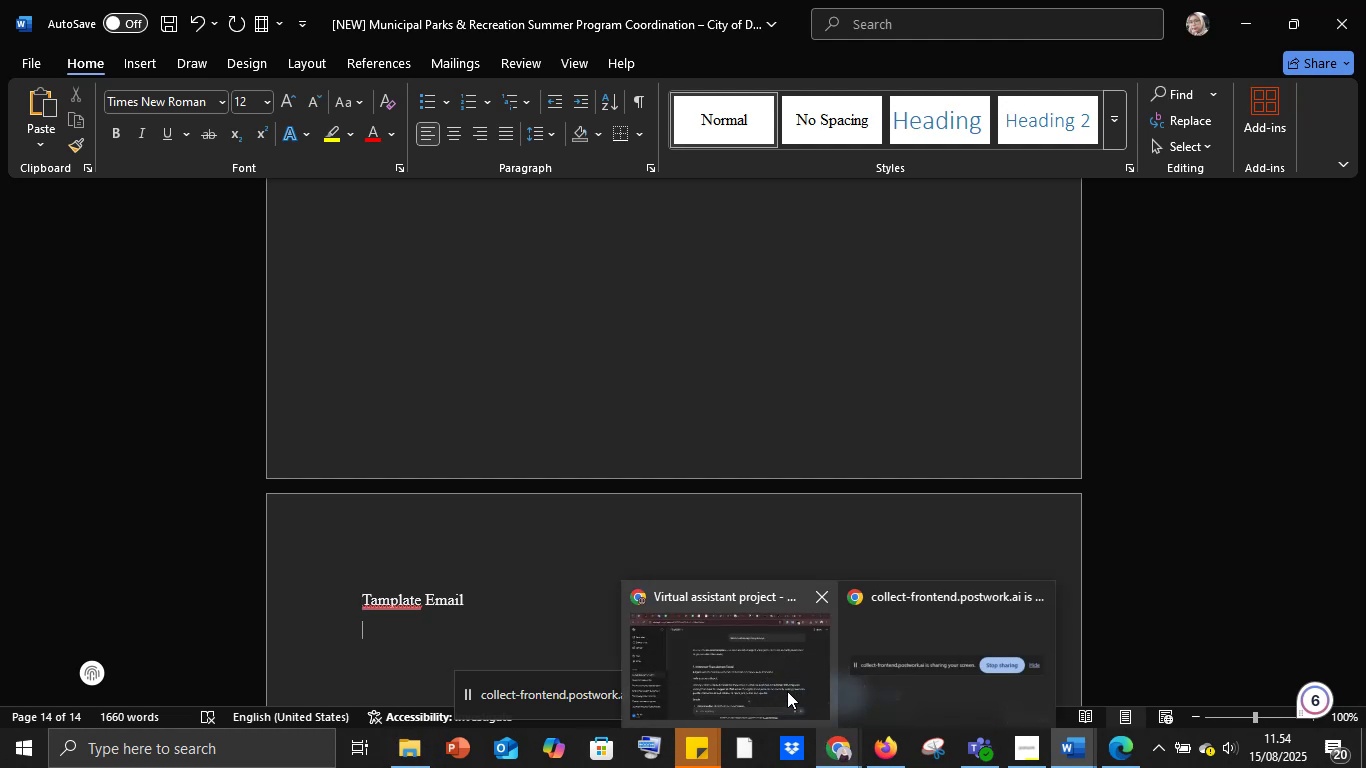 
left_click([787, 691])
 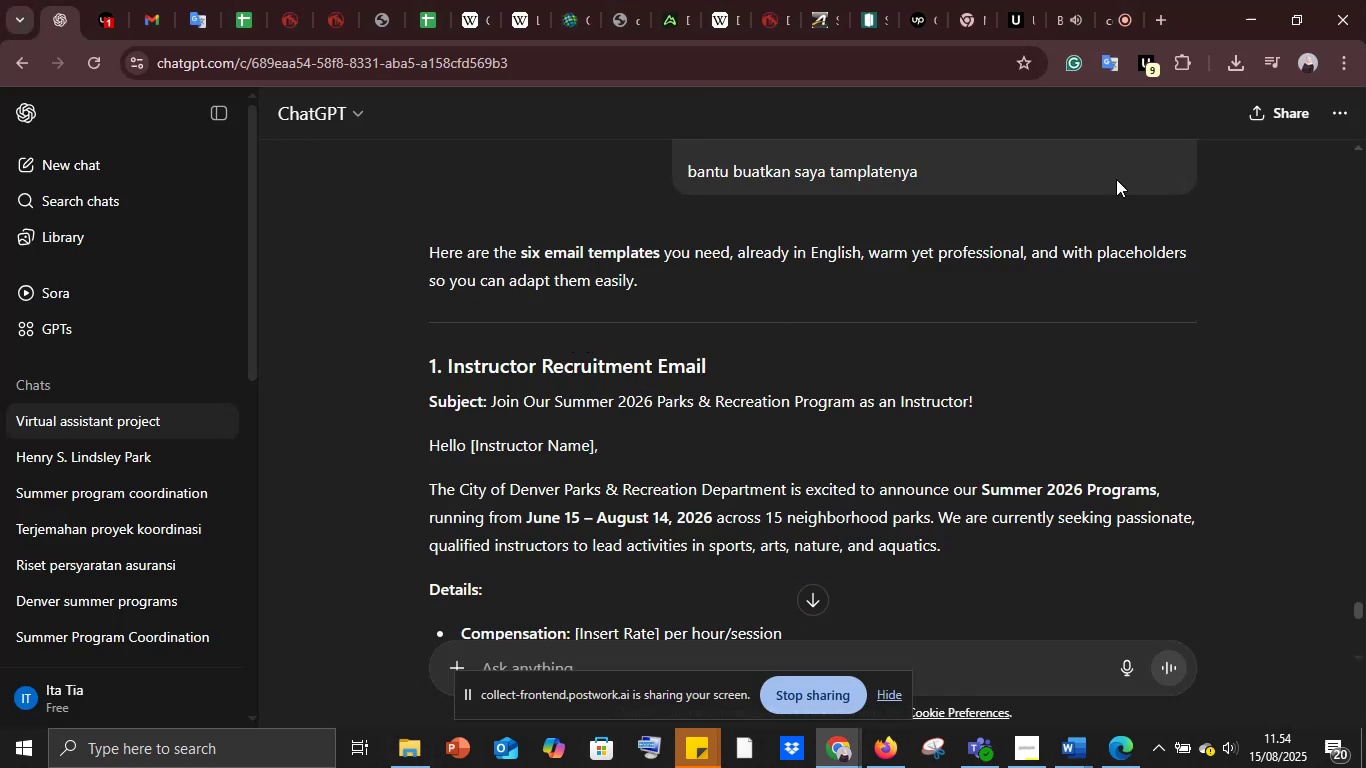 
scroll: coordinate [842, 217], scroll_direction: up, amount: 10.0
 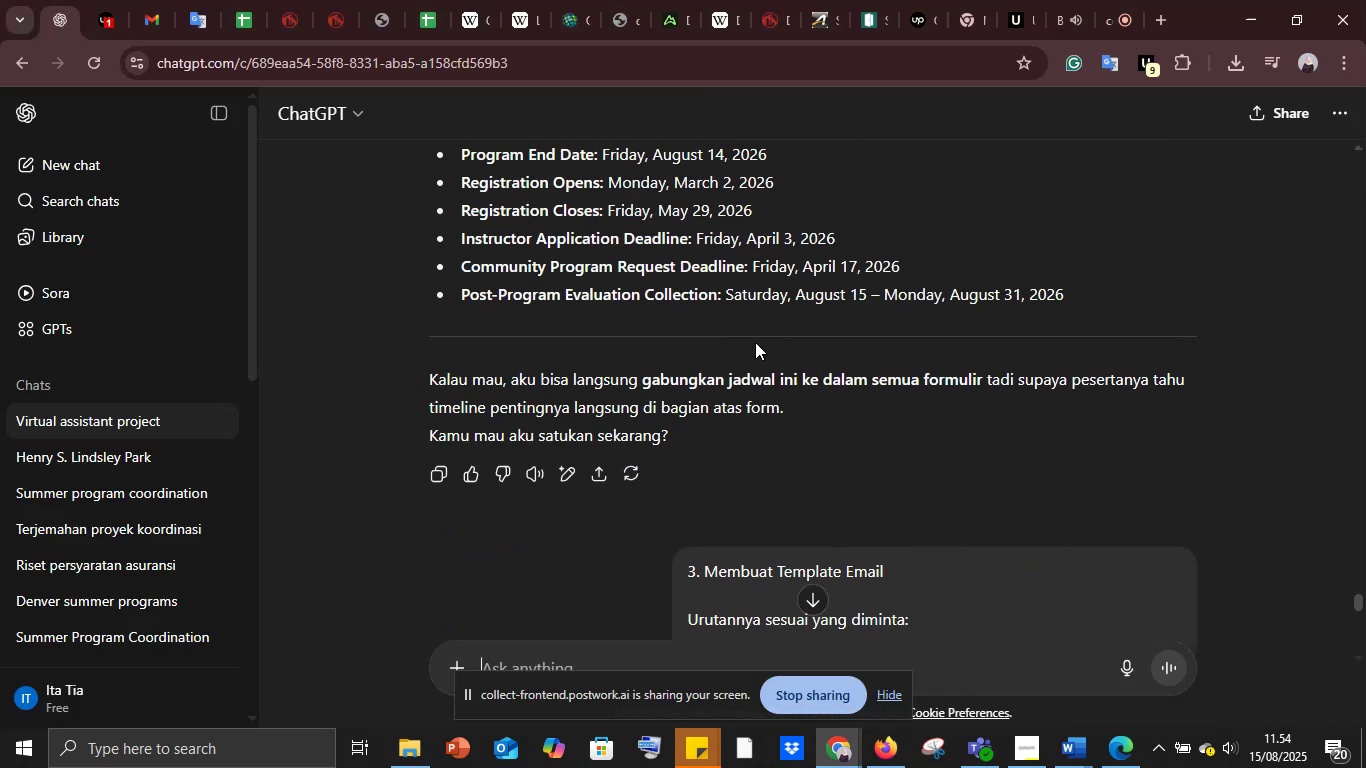 
scroll: coordinate [759, 393], scroll_direction: down, amount: 2.0
 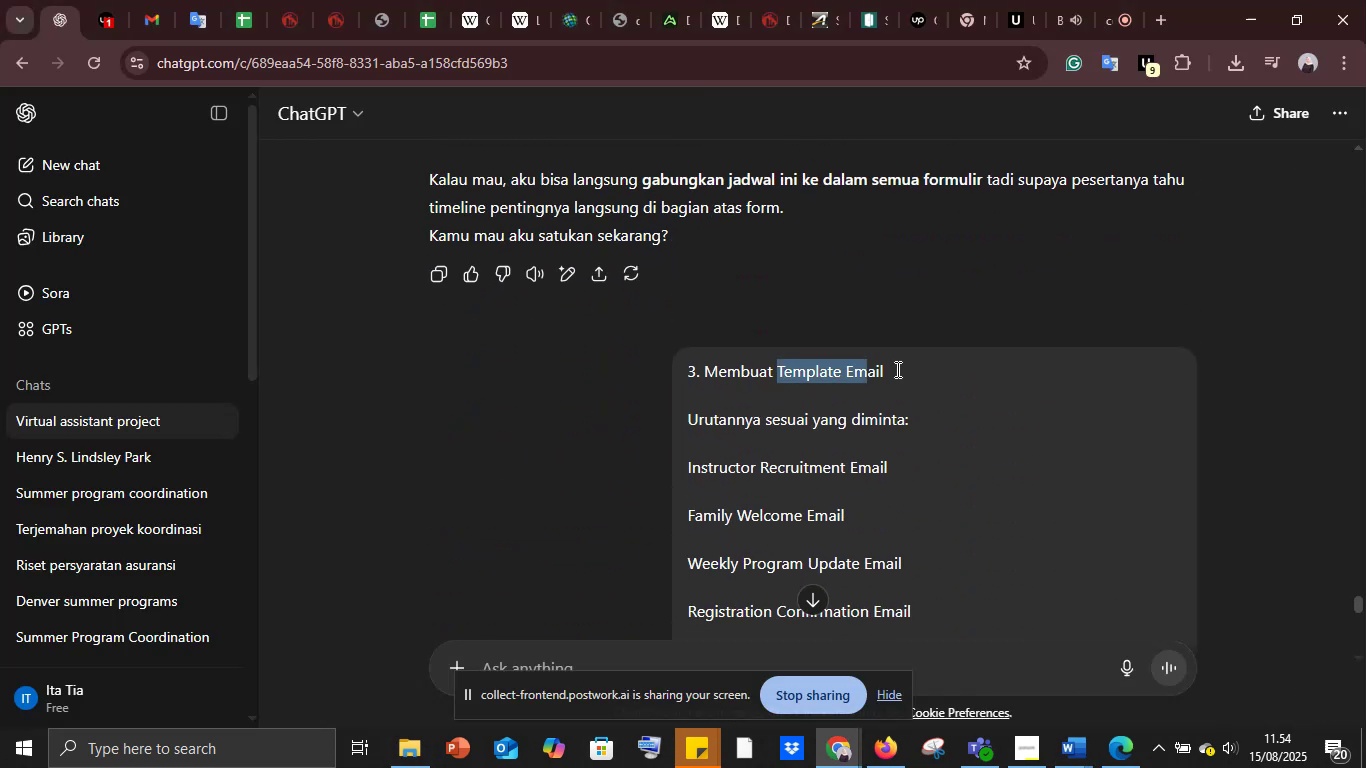 
key(Control+C)
 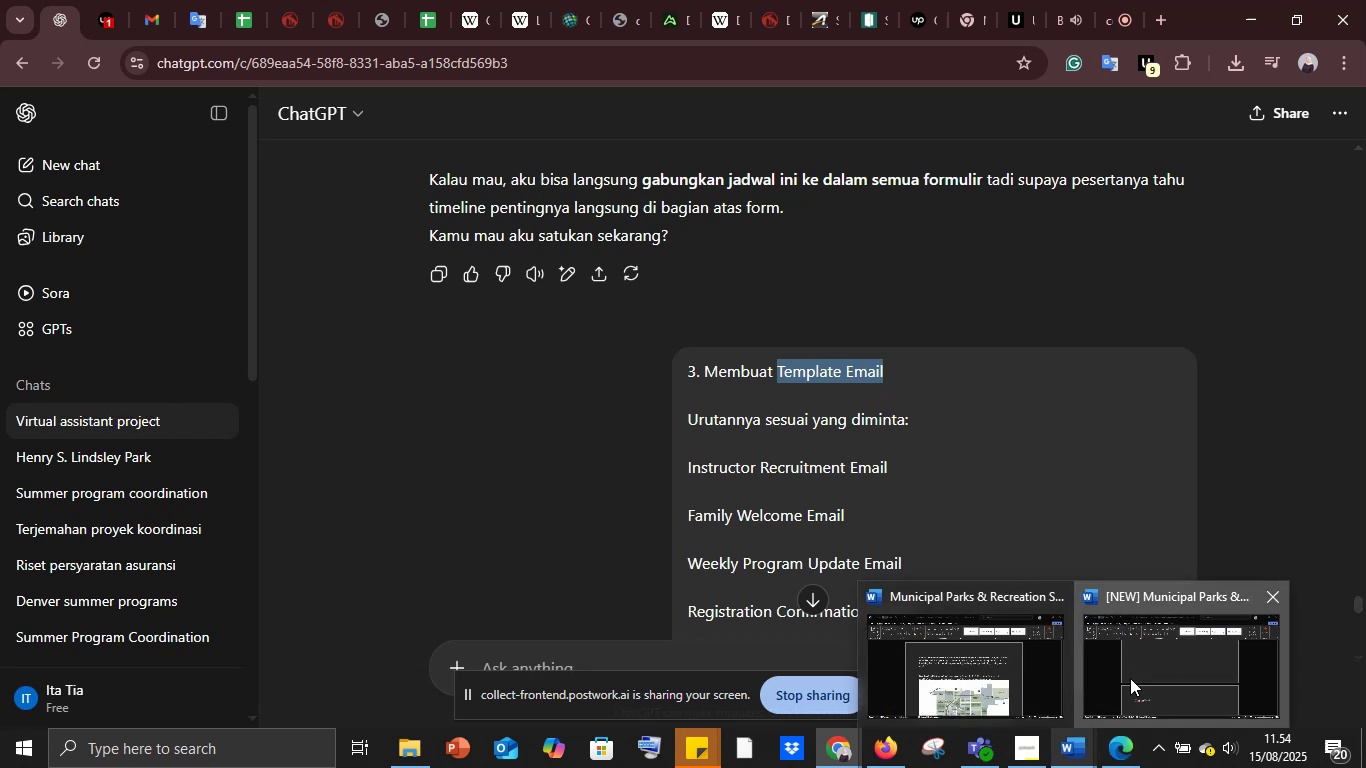 
hold_key(key=ControlLeft, duration=0.38)
 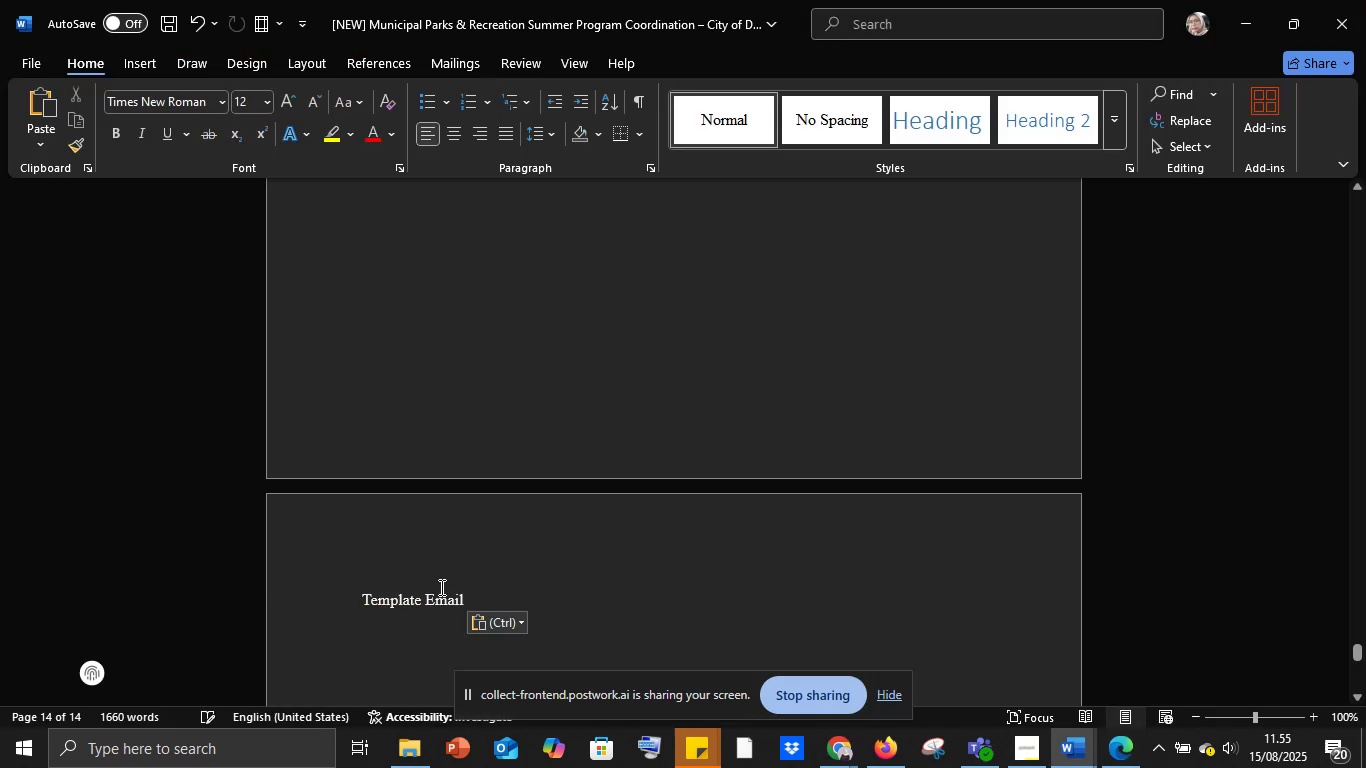 
key(Enter)
 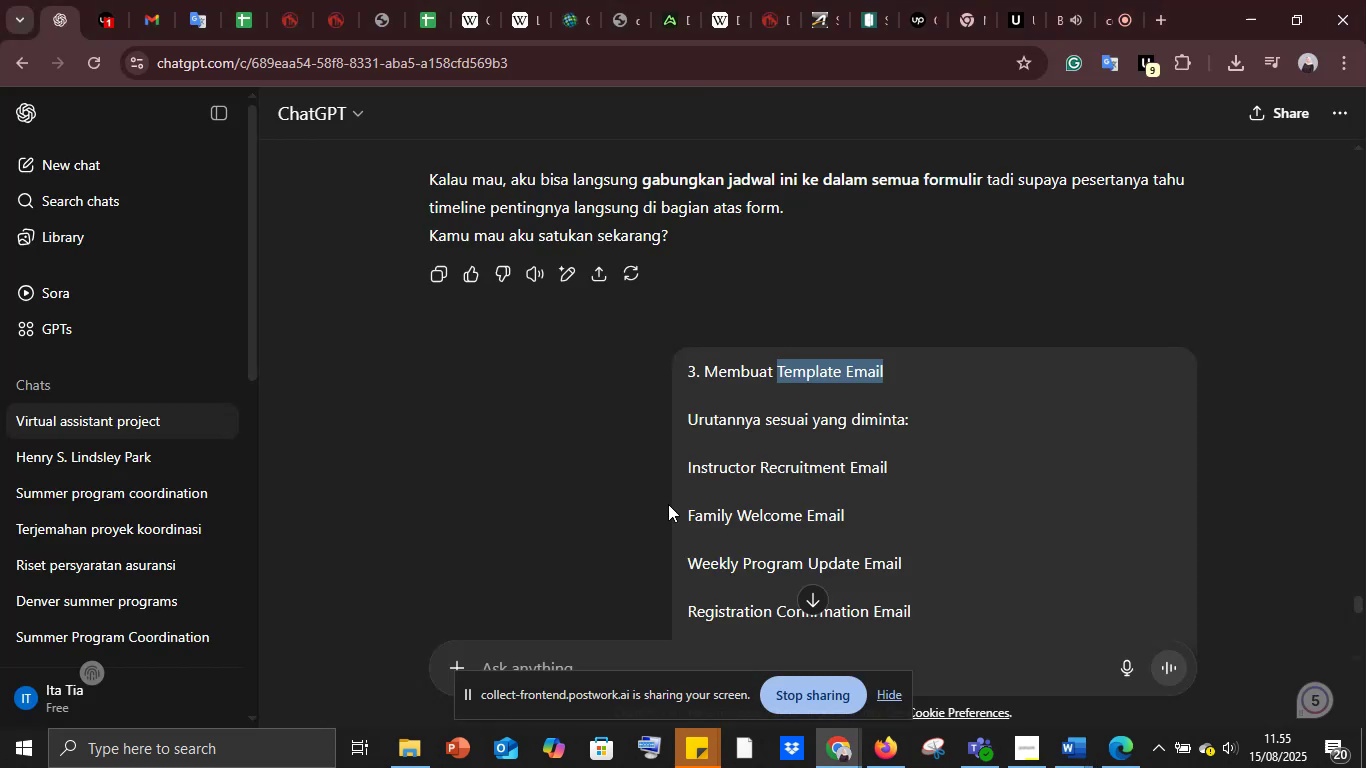 
wait(5.36)
 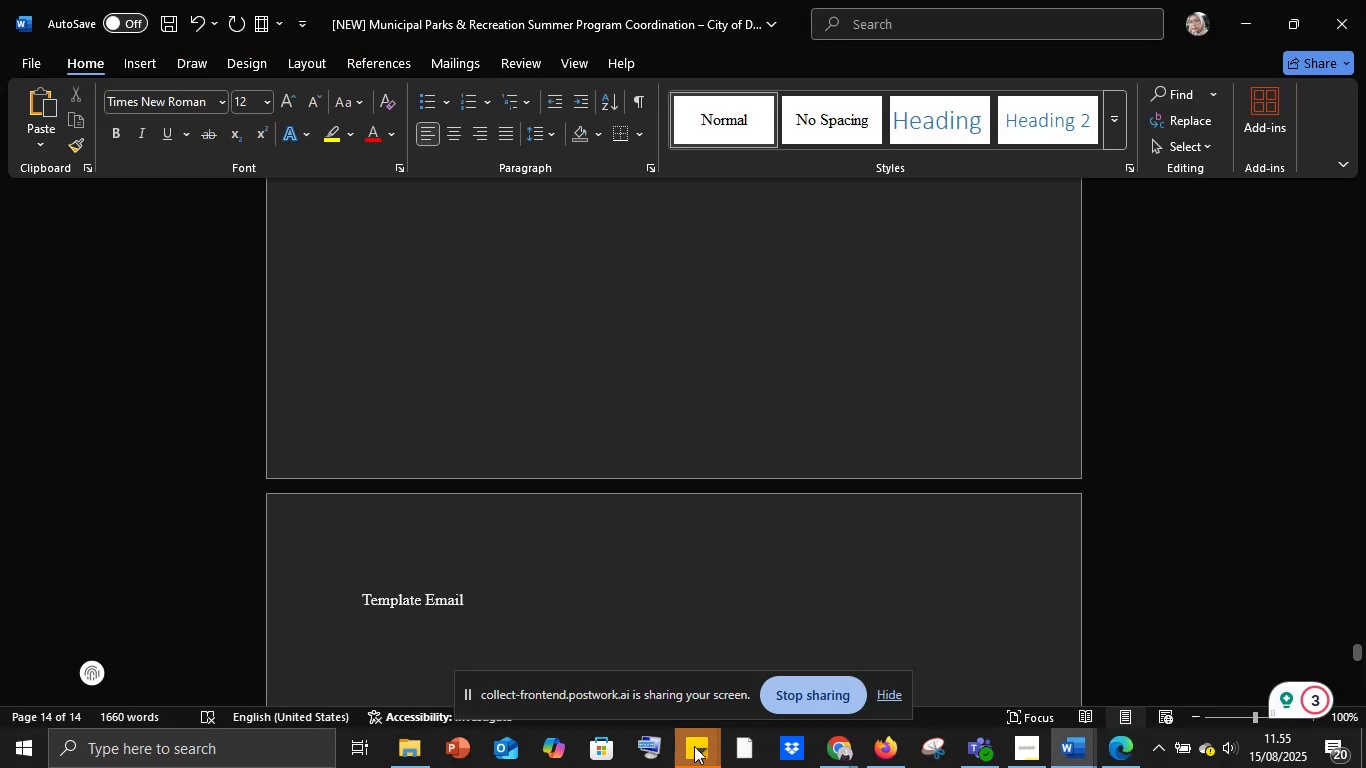 
scroll: coordinate [556, 389], scroll_direction: down, amount: 13.0
 